 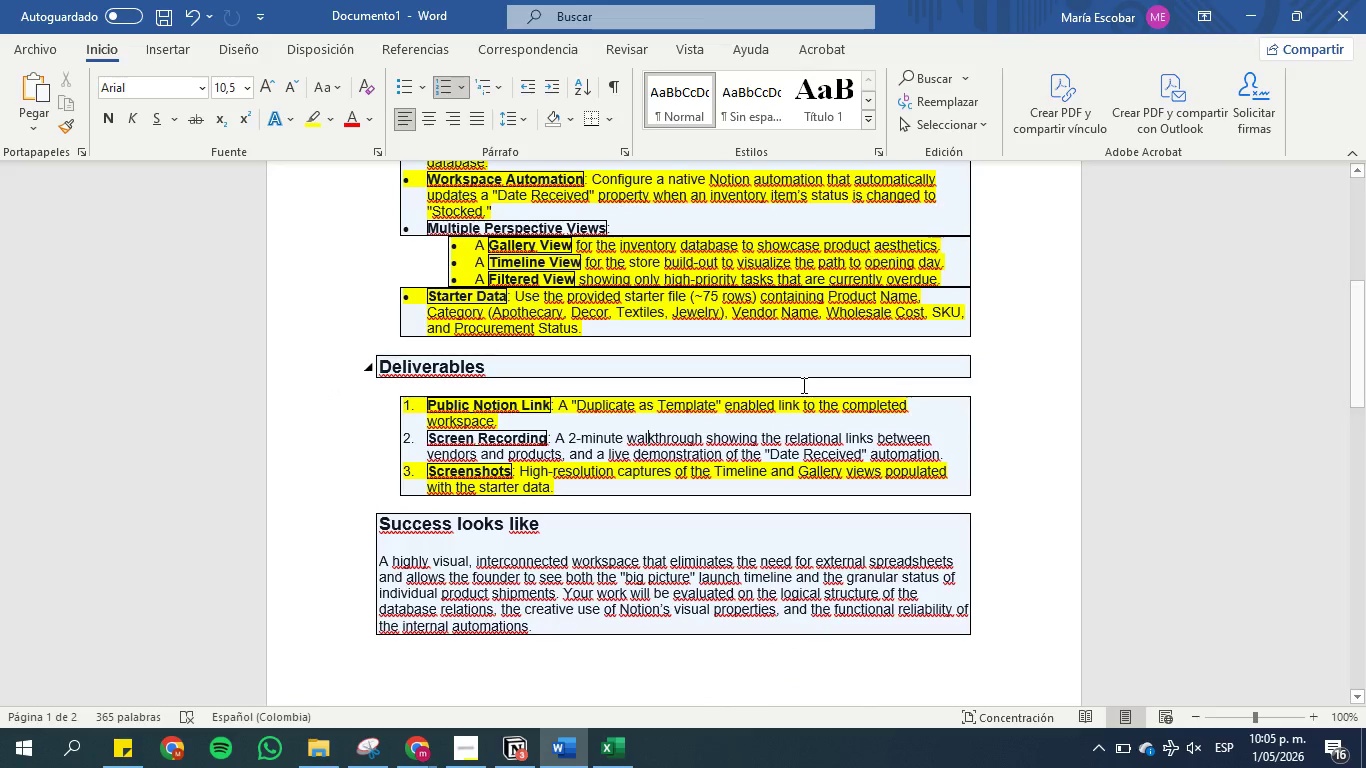 
scroll: coordinate [632, 267], scroll_direction: up, amount: 1.0
 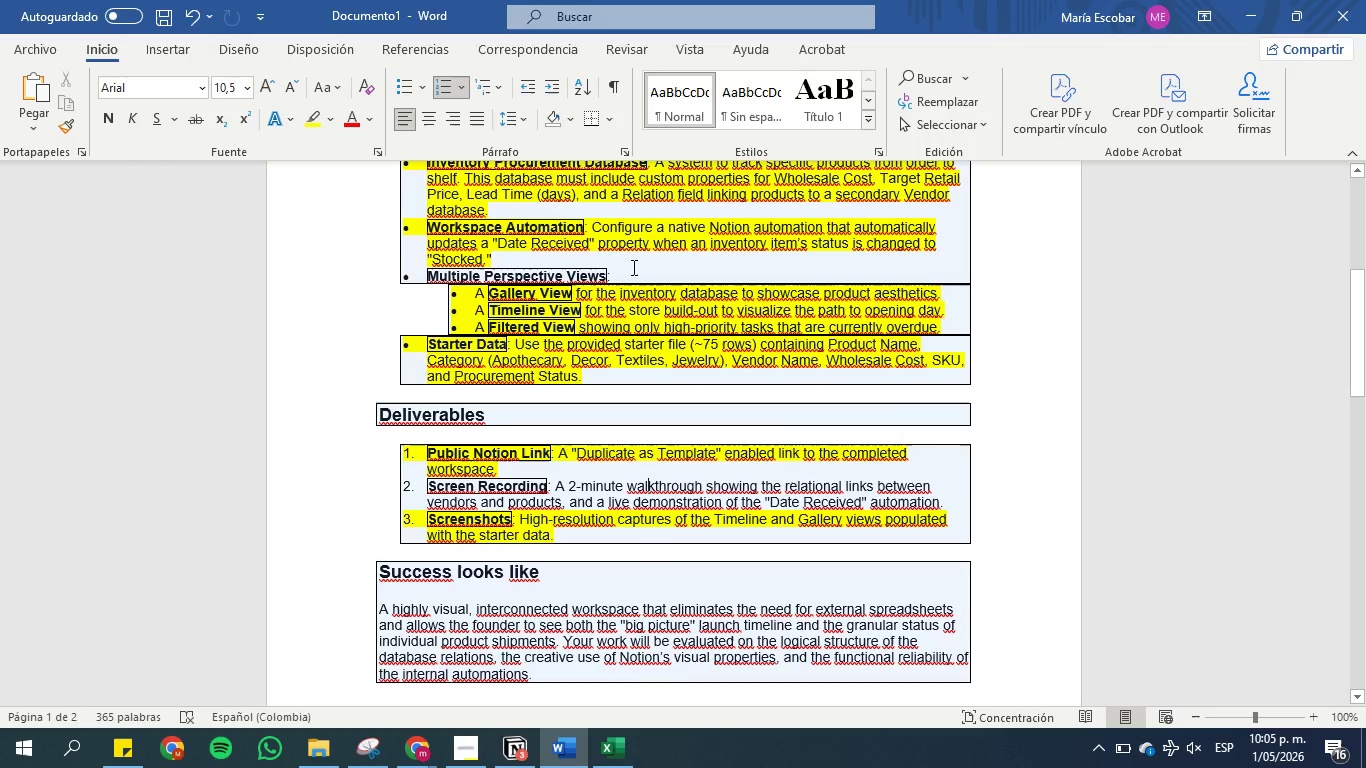 
wait(5.48)
 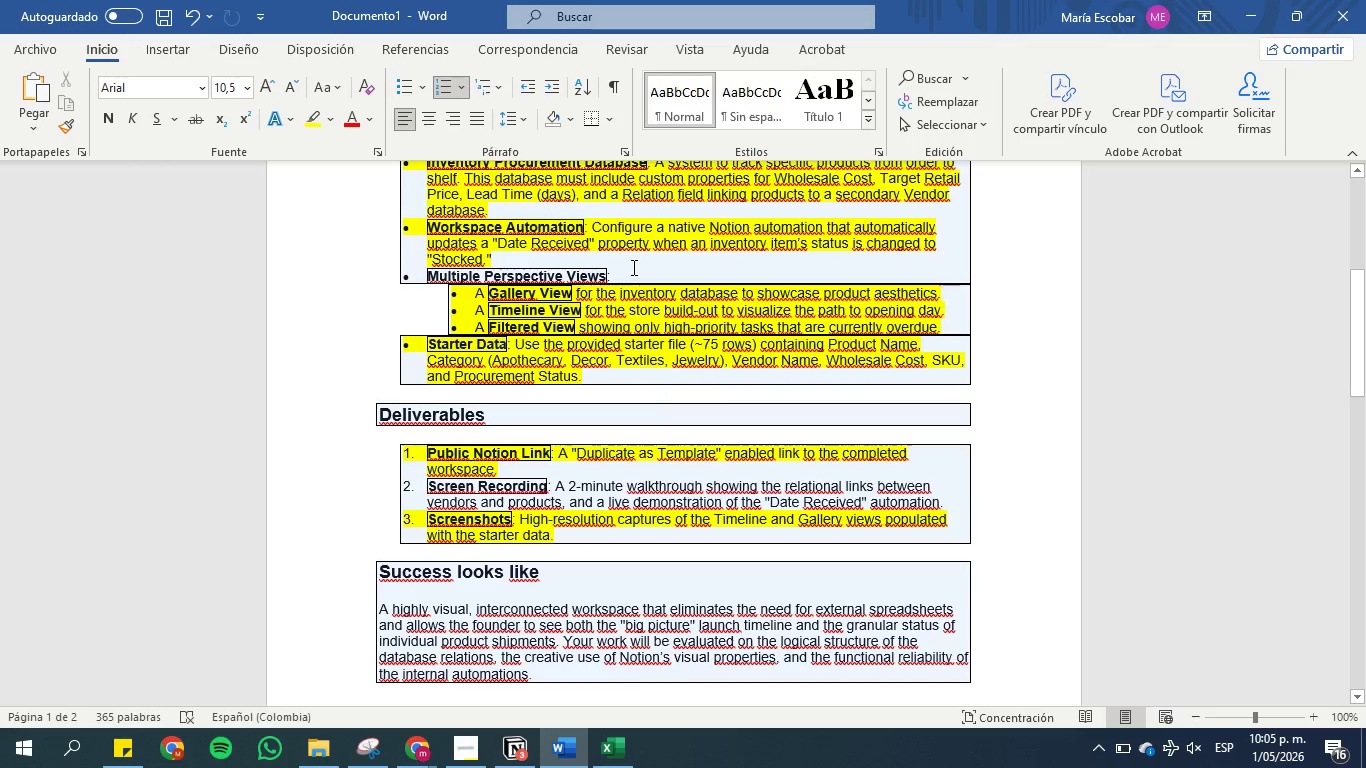 
mouse_move([438, 718])
 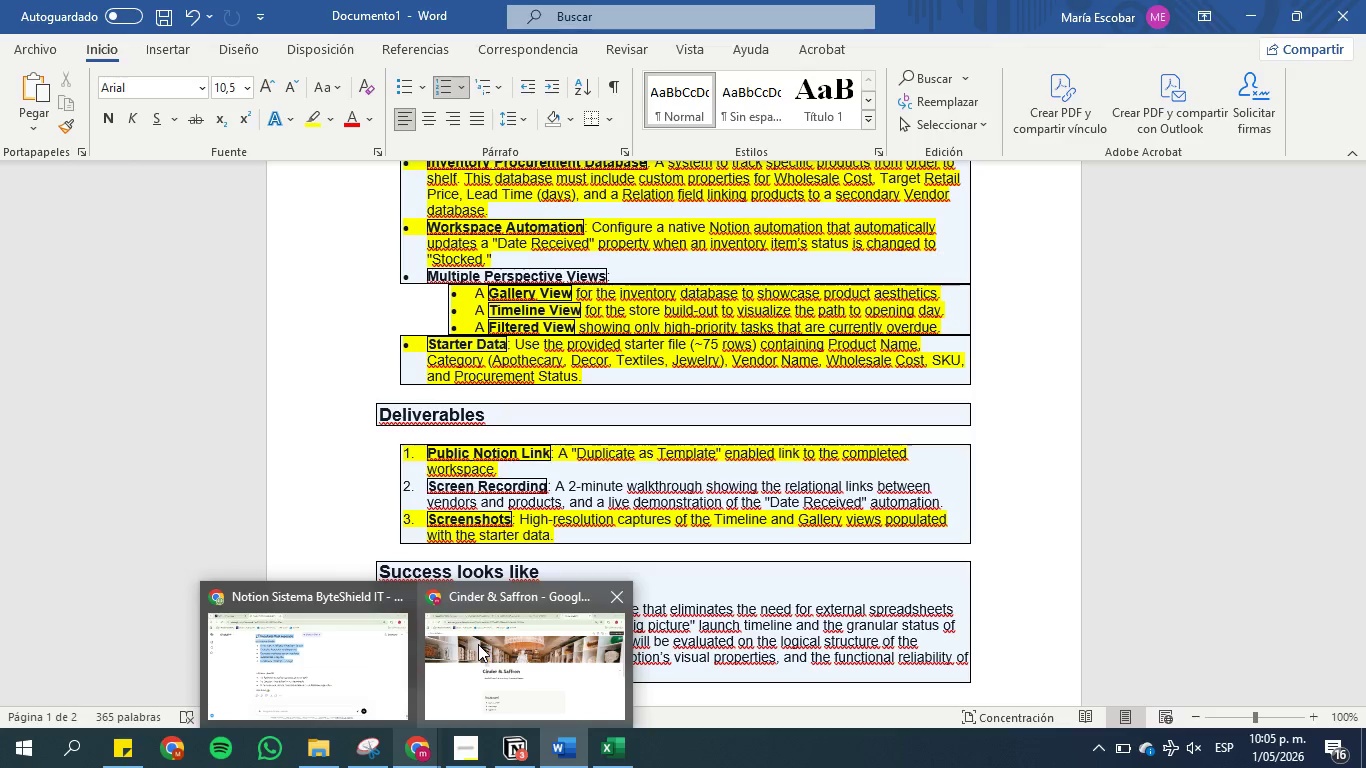 
left_click([478, 644])
 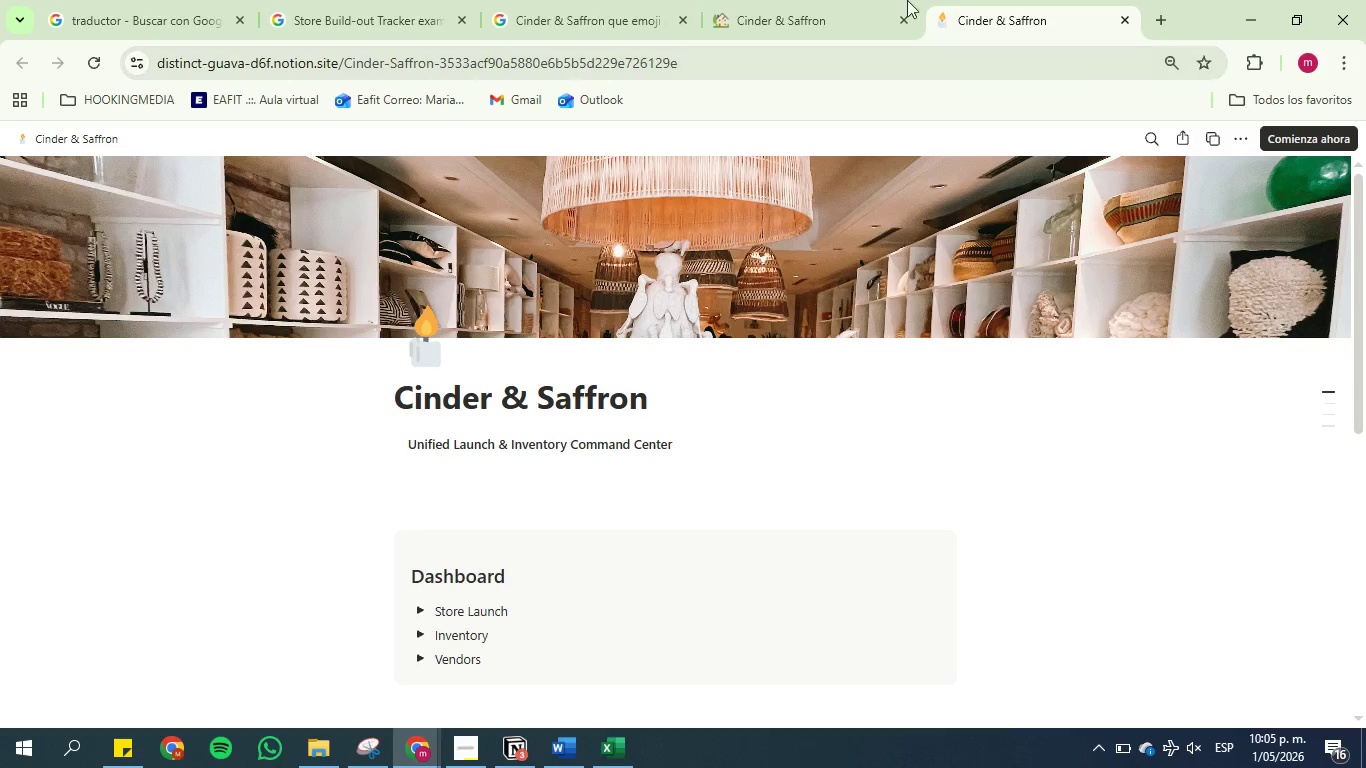 
left_click([815, 0])
 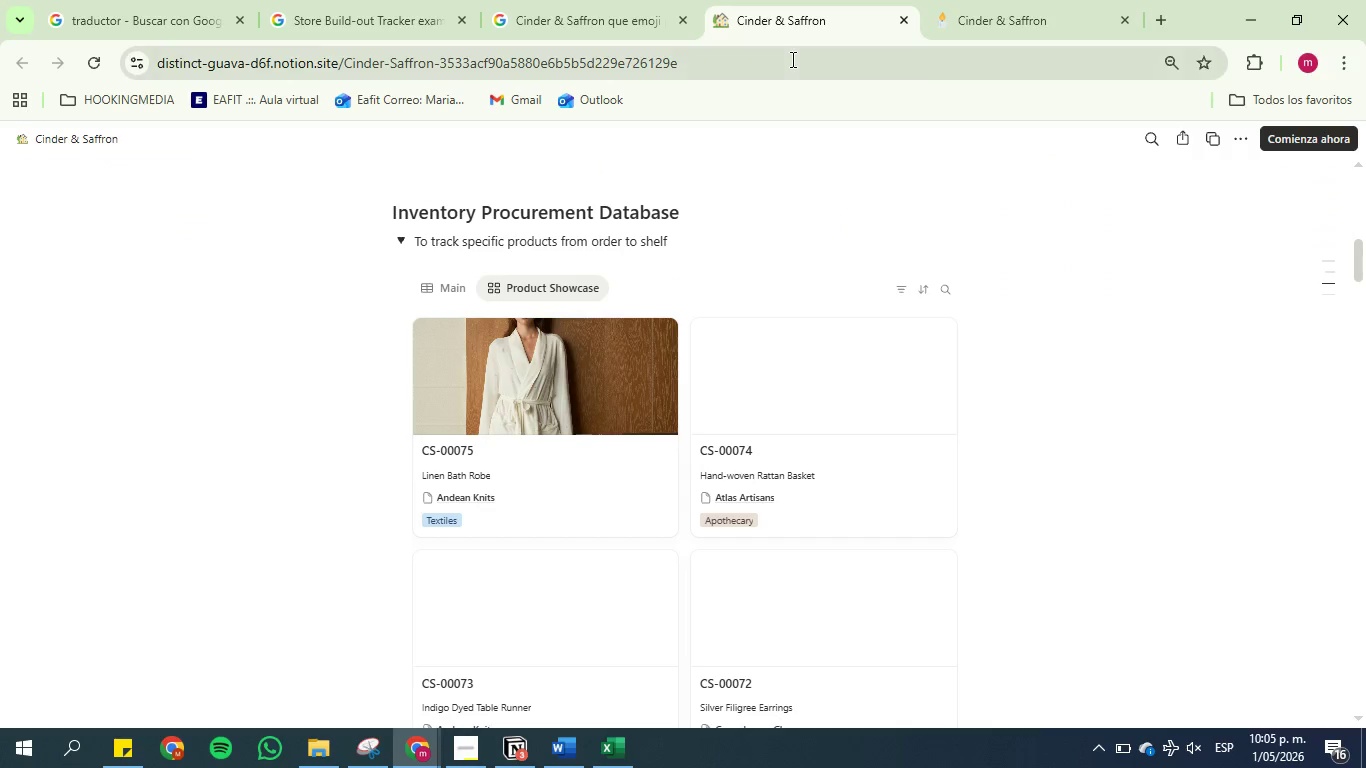 
left_click([791, 59])
 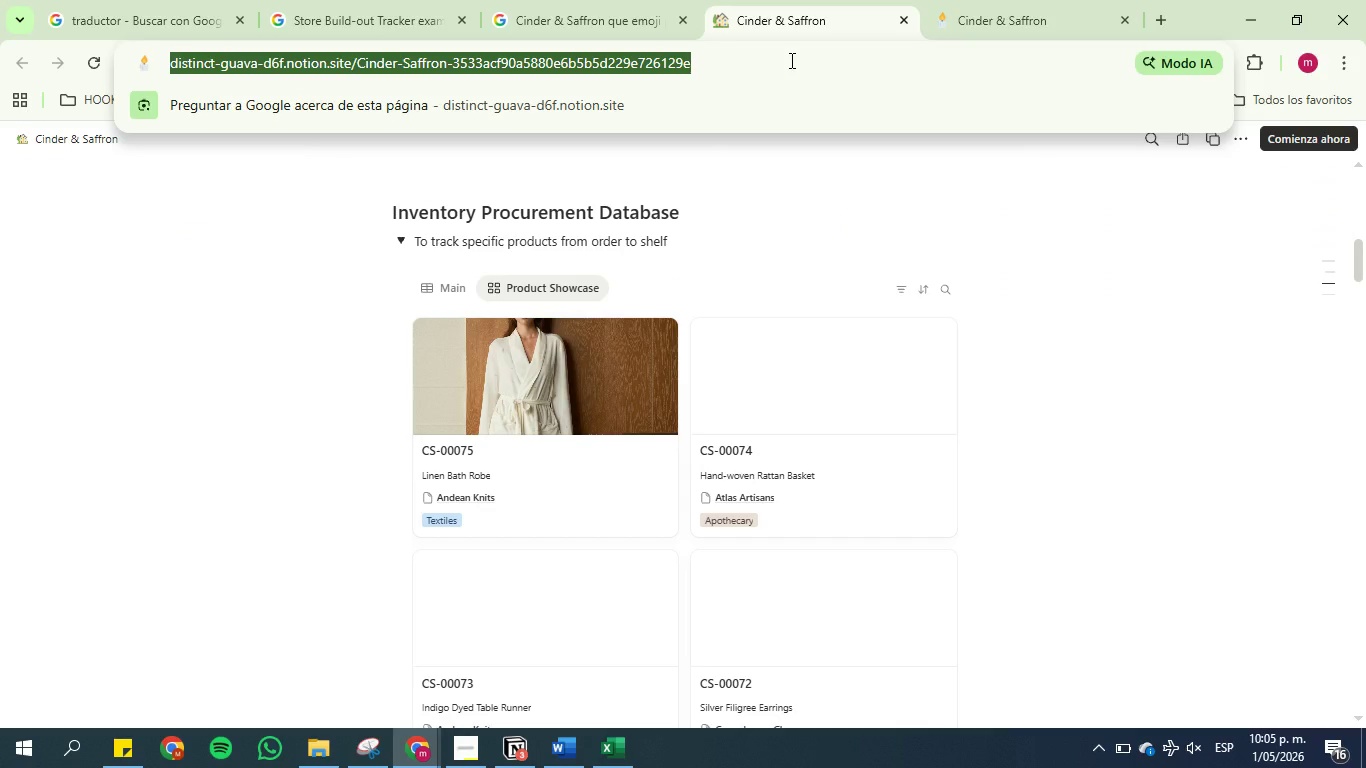 
type(`)
key(Backspace)
type(loom)
 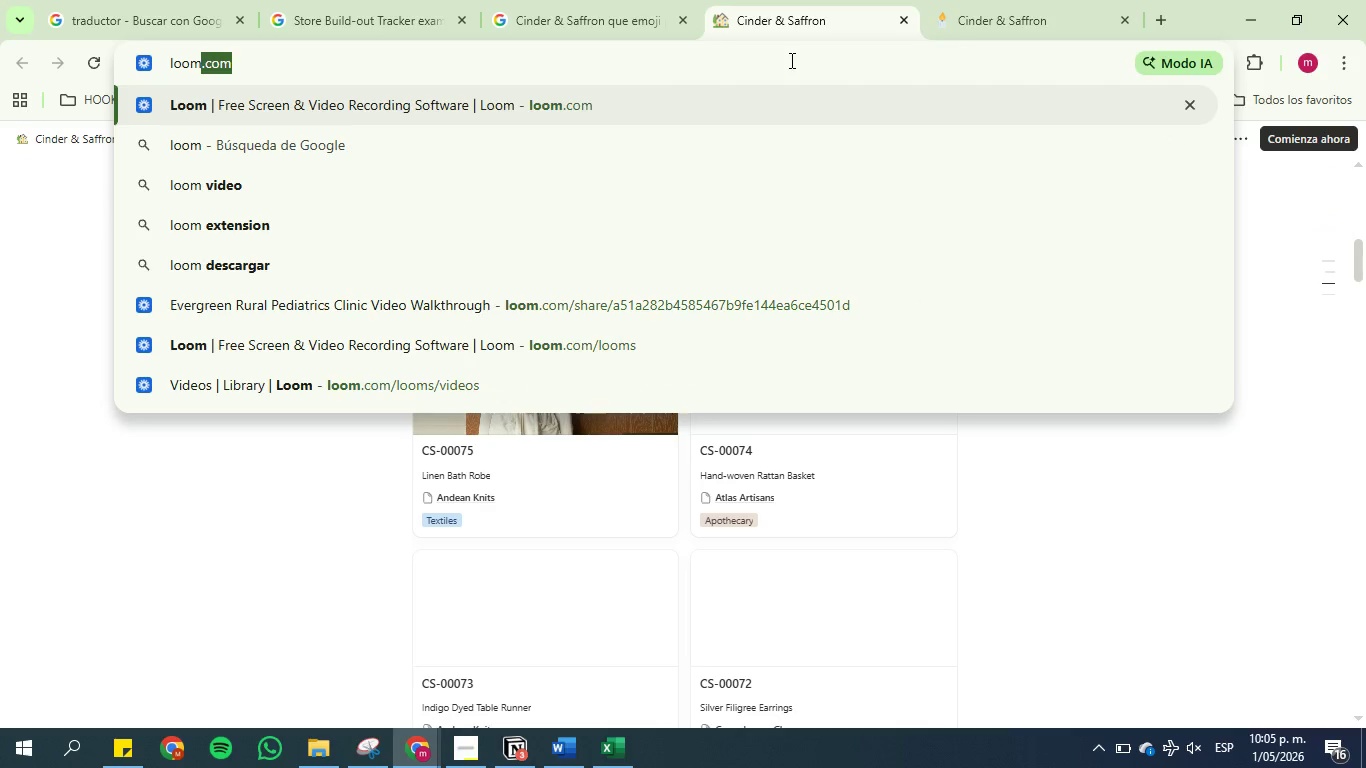 
key(Enter)
 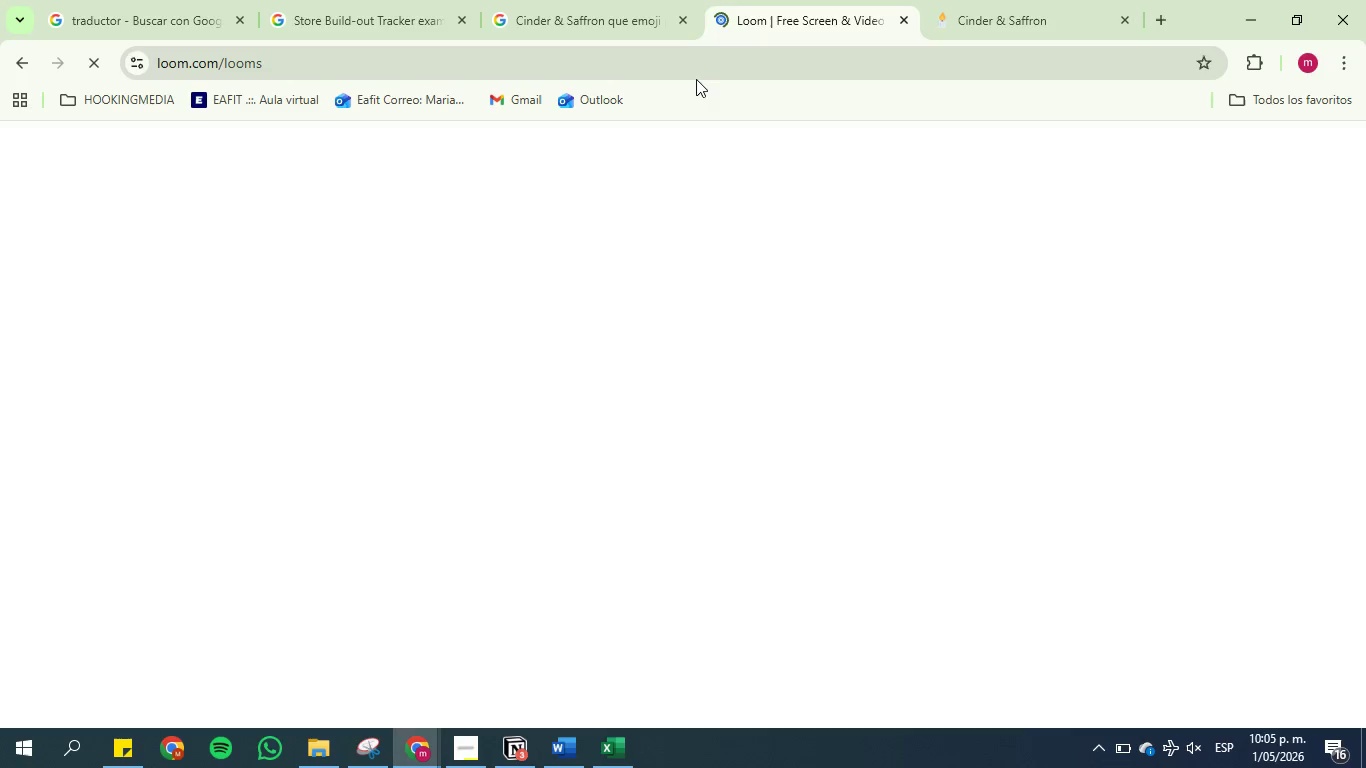 
left_click([429, 0])
 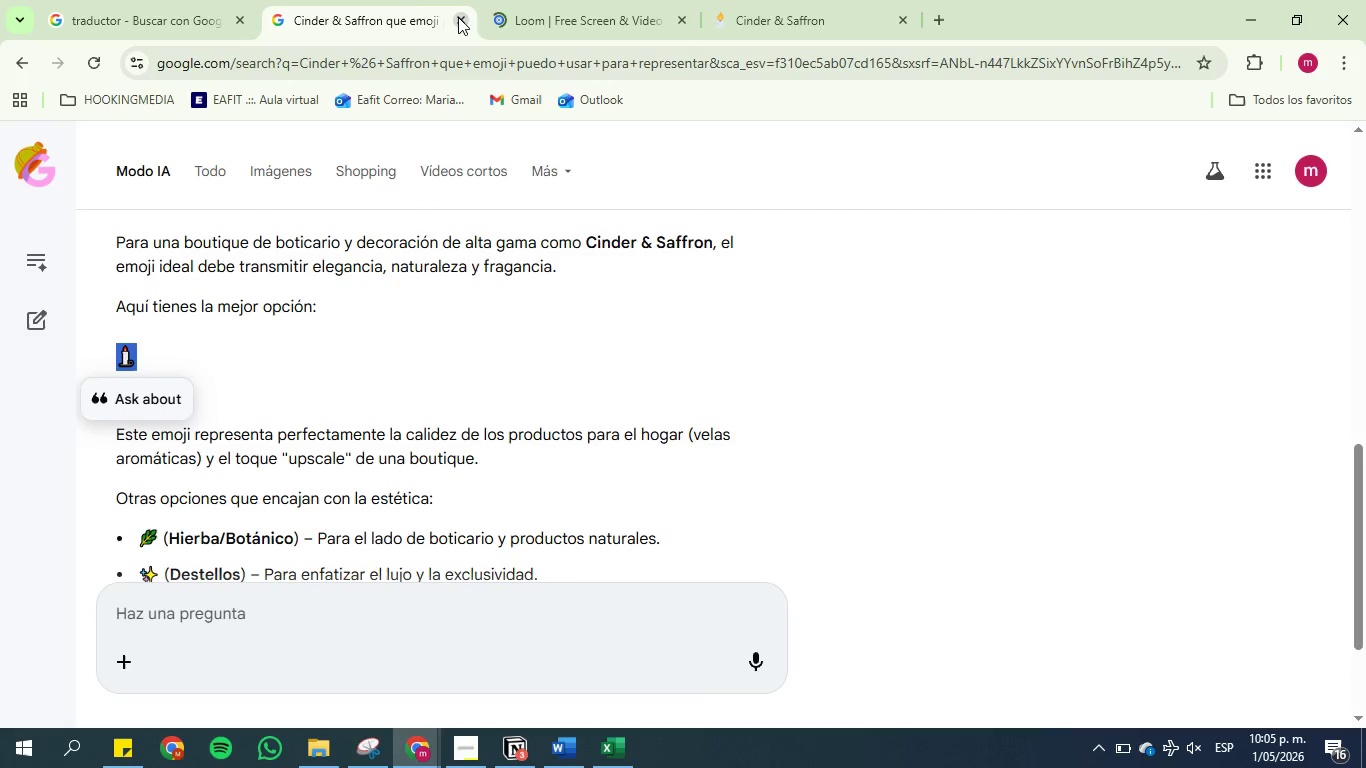 
left_click([386, 0])
 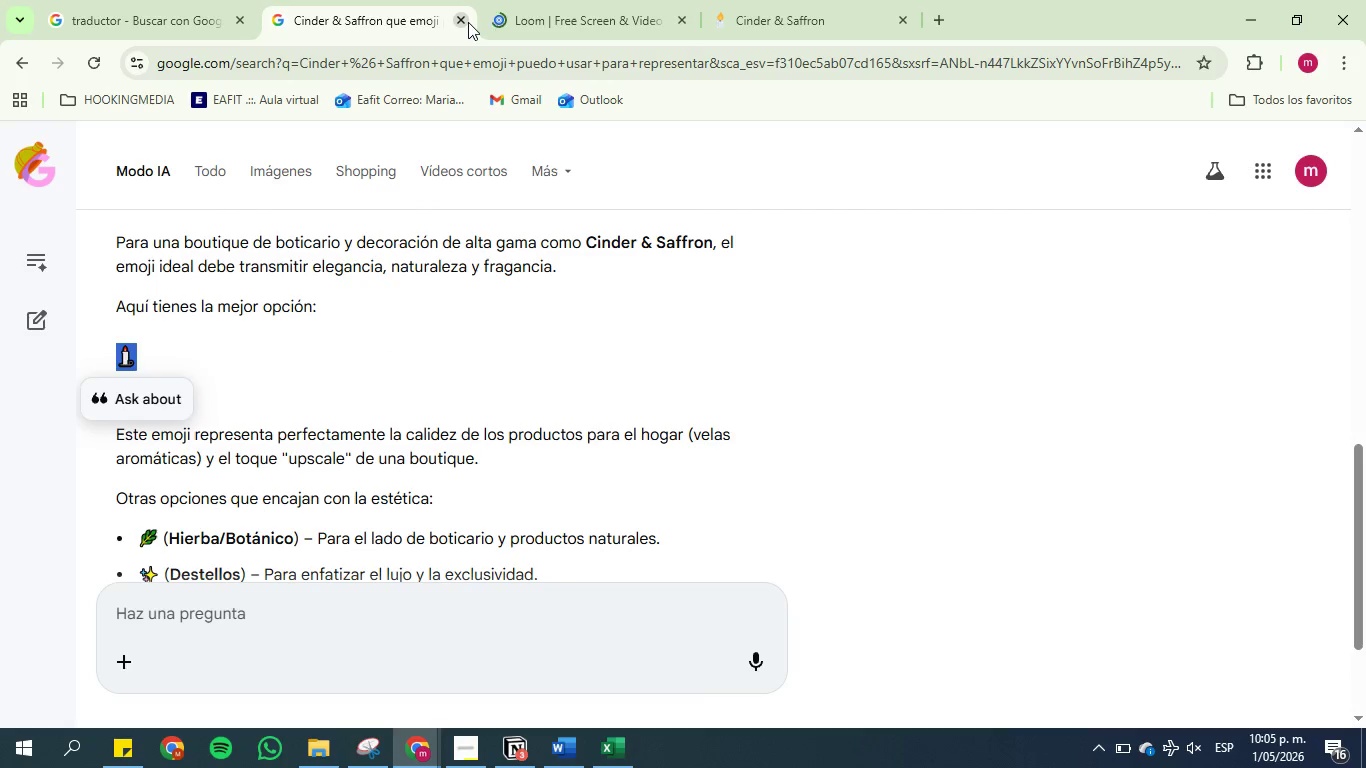 
left_click([467, 21])
 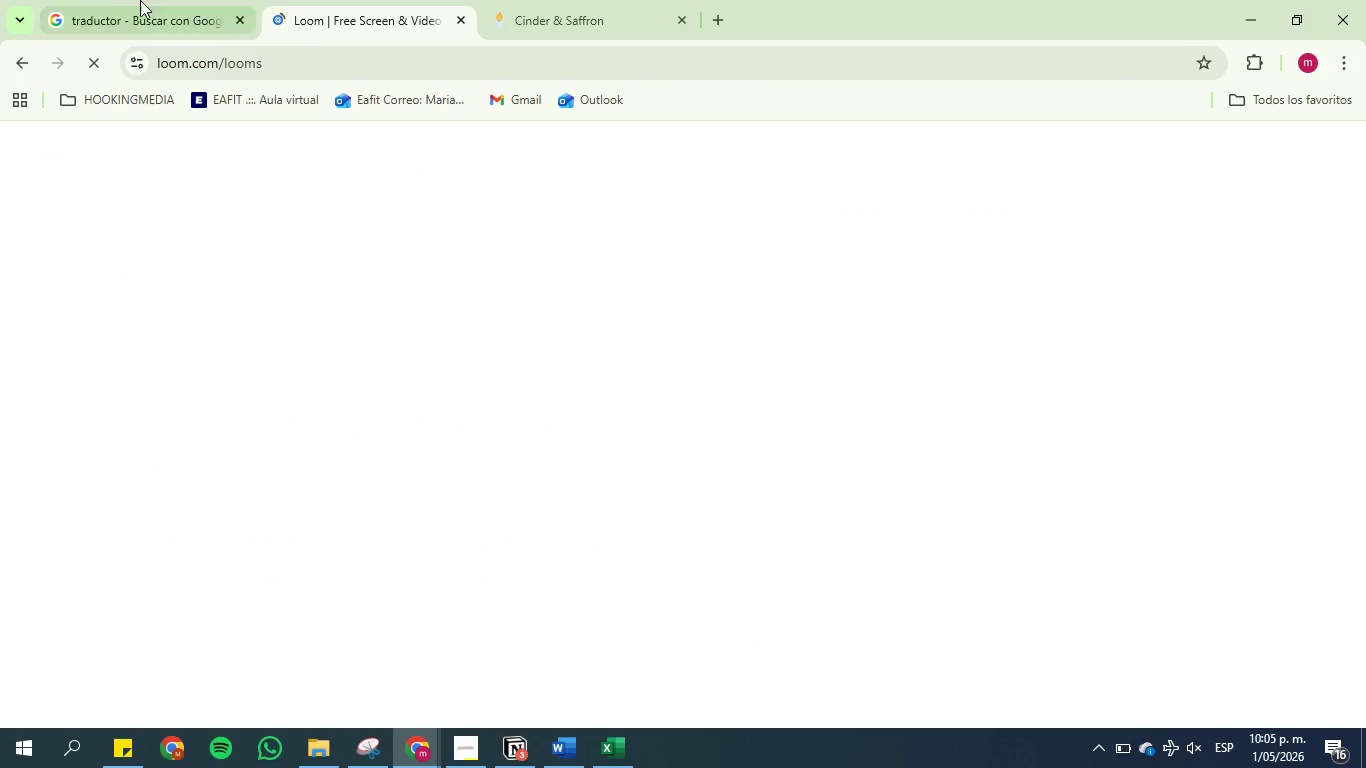 
left_click([122, 0])
 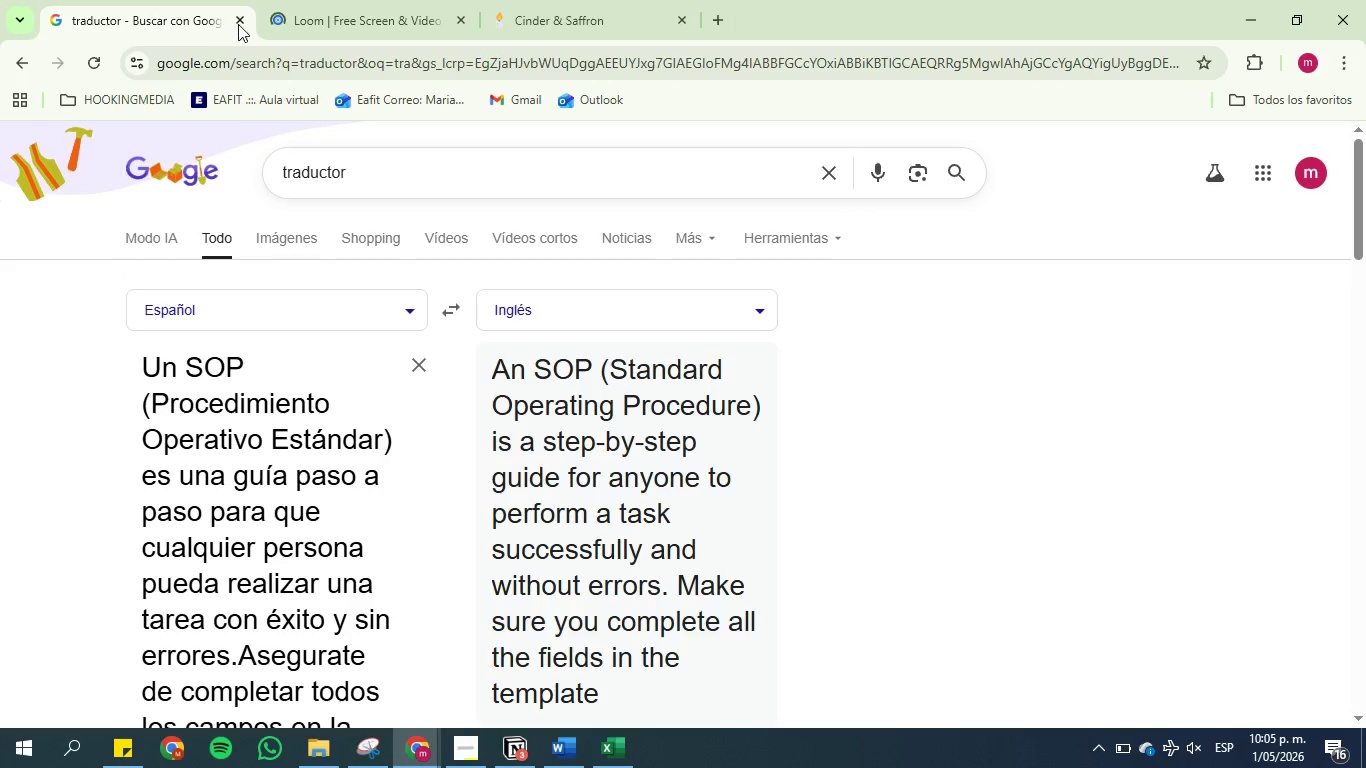 
left_click([241, 24])
 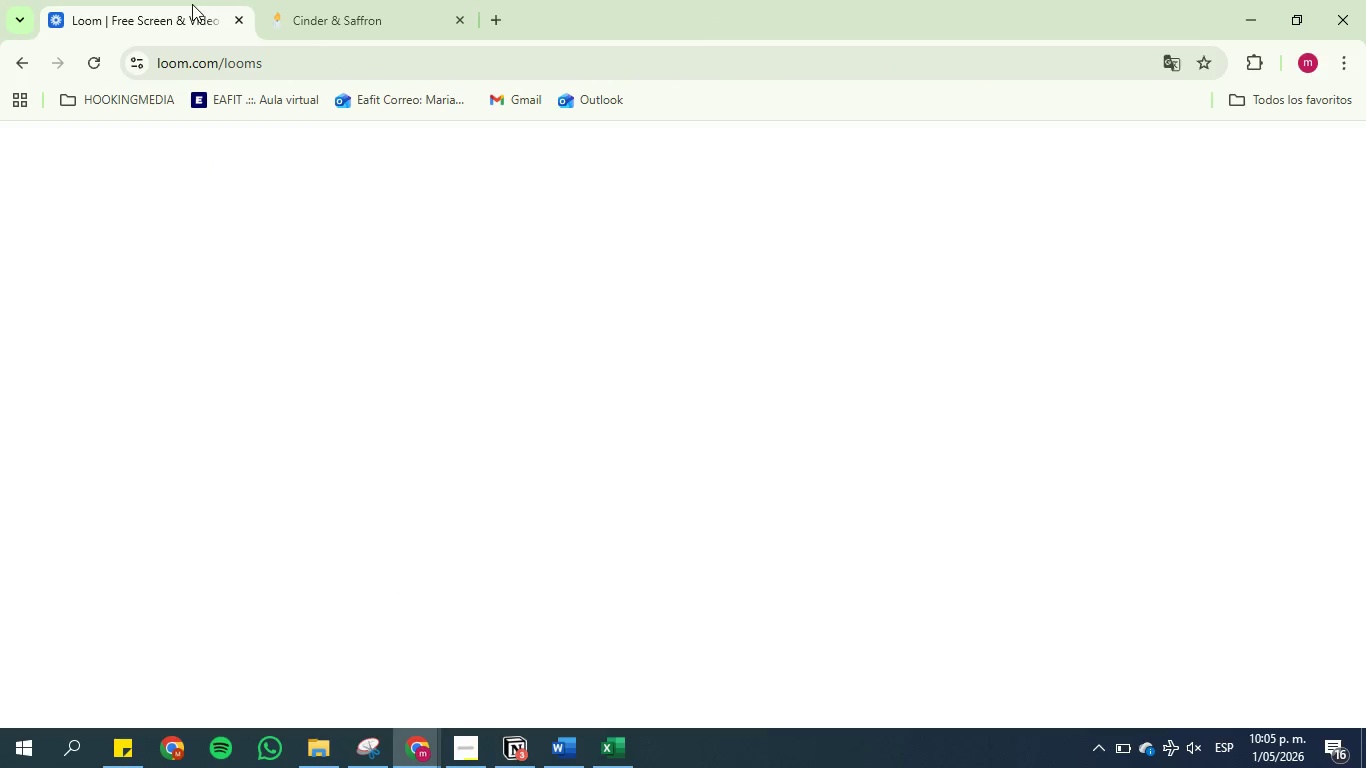 
left_click([367, 4])
 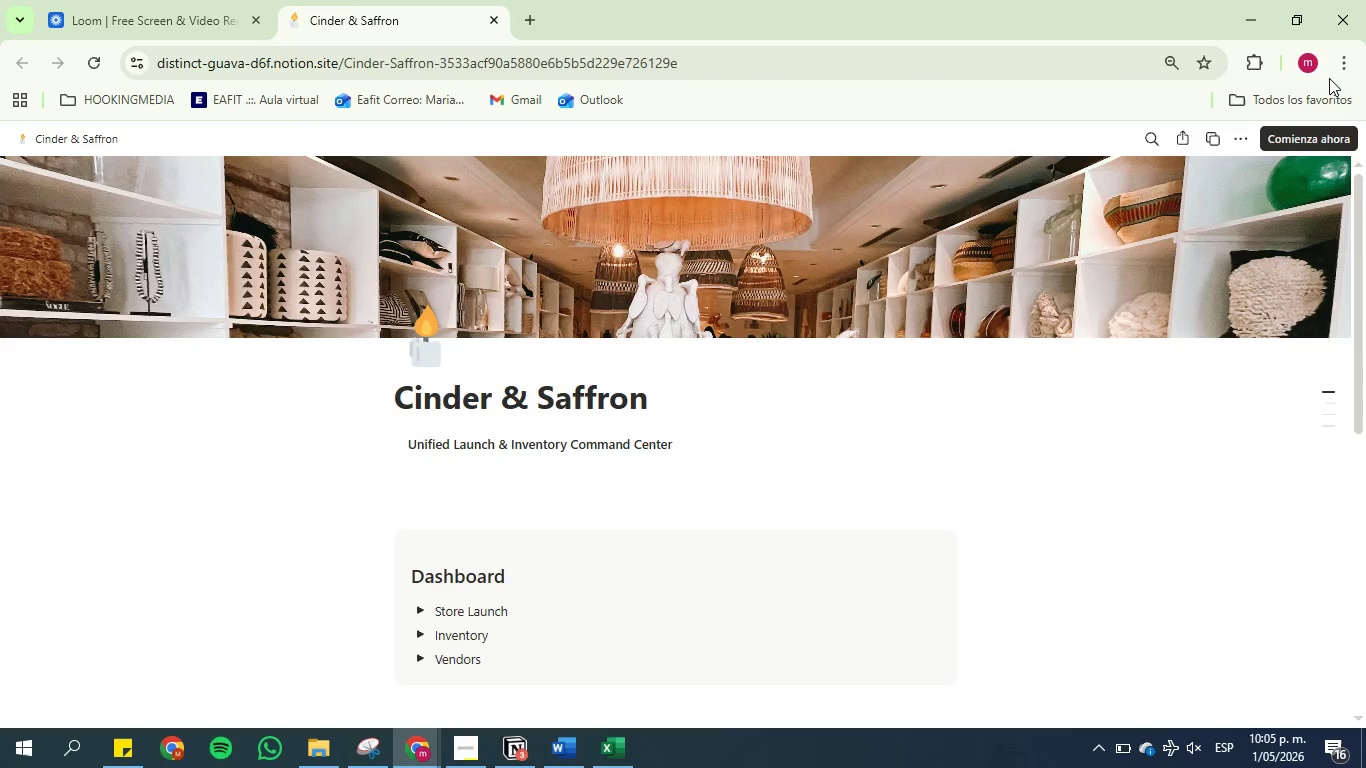 
left_click([1354, 64])
 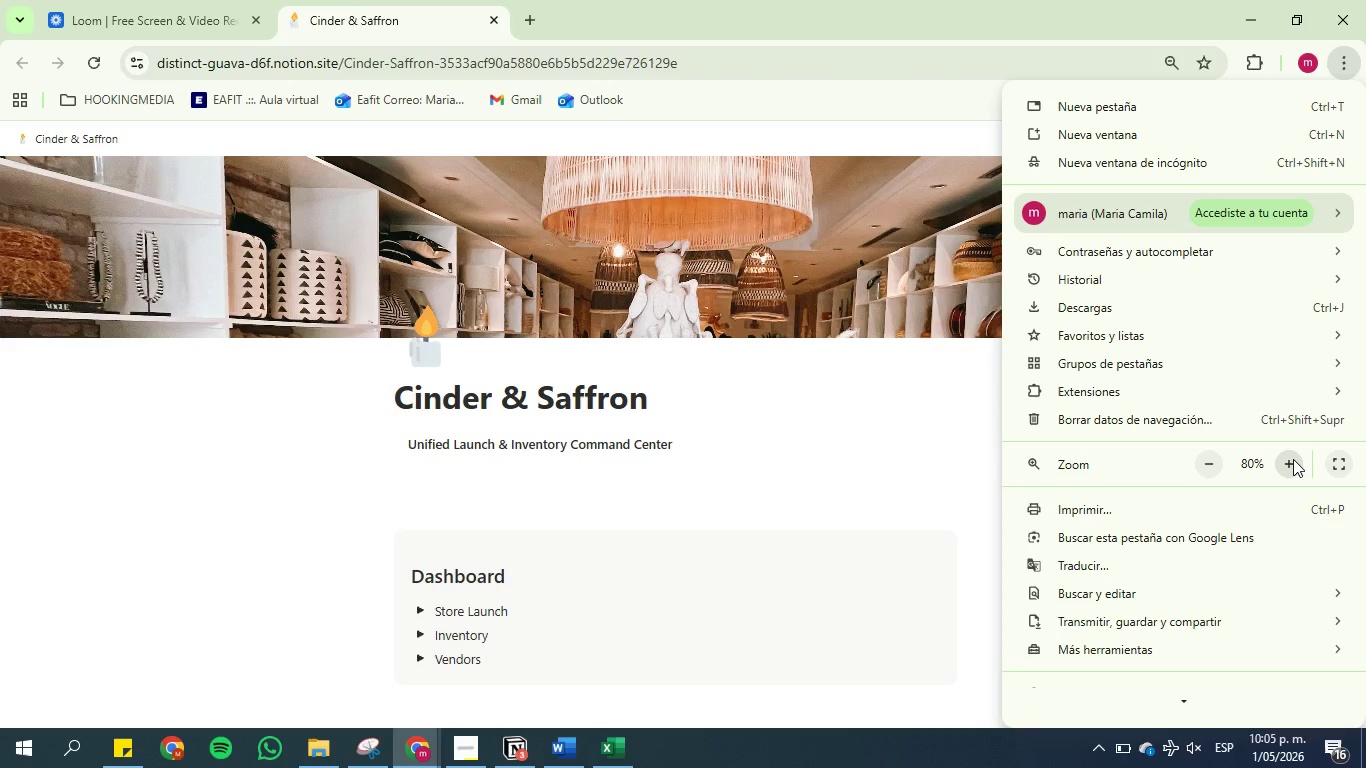 
double_click([1293, 459])
 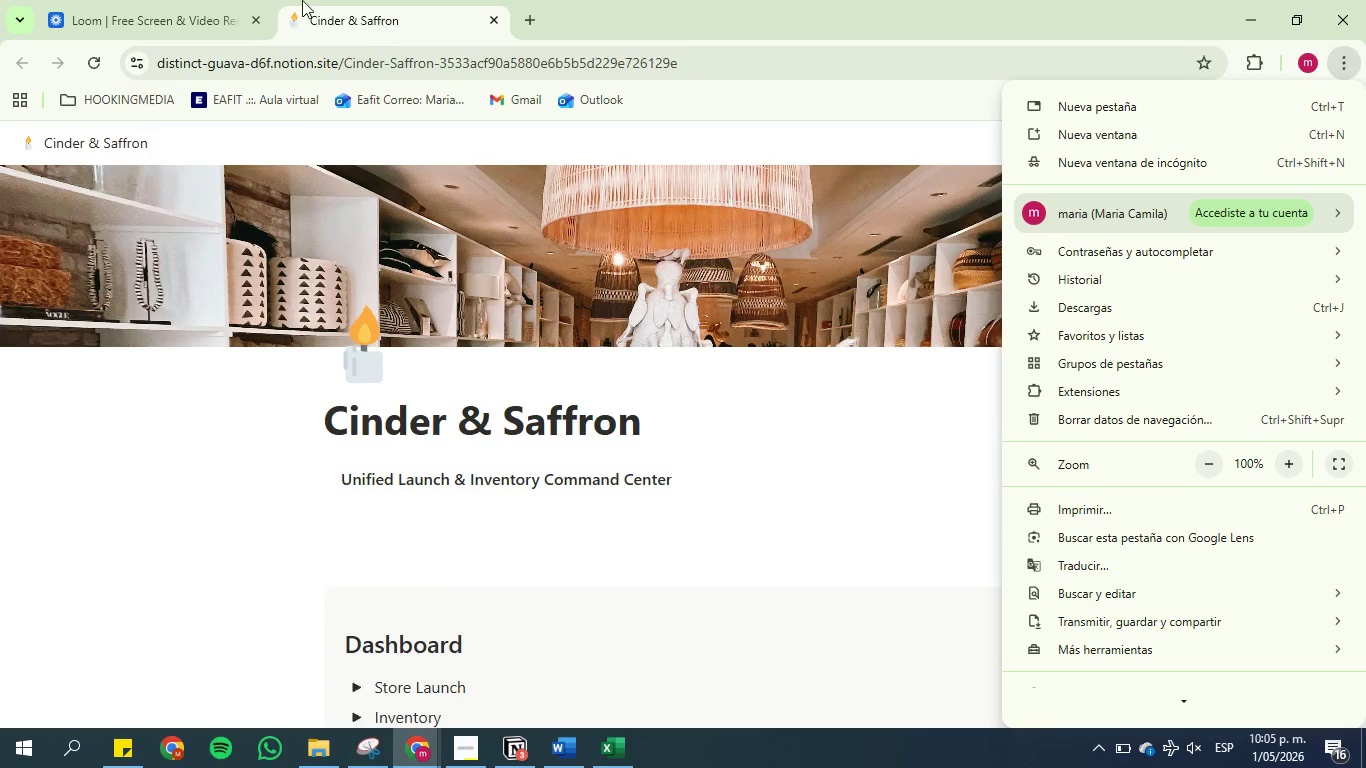 
left_click([156, 0])
 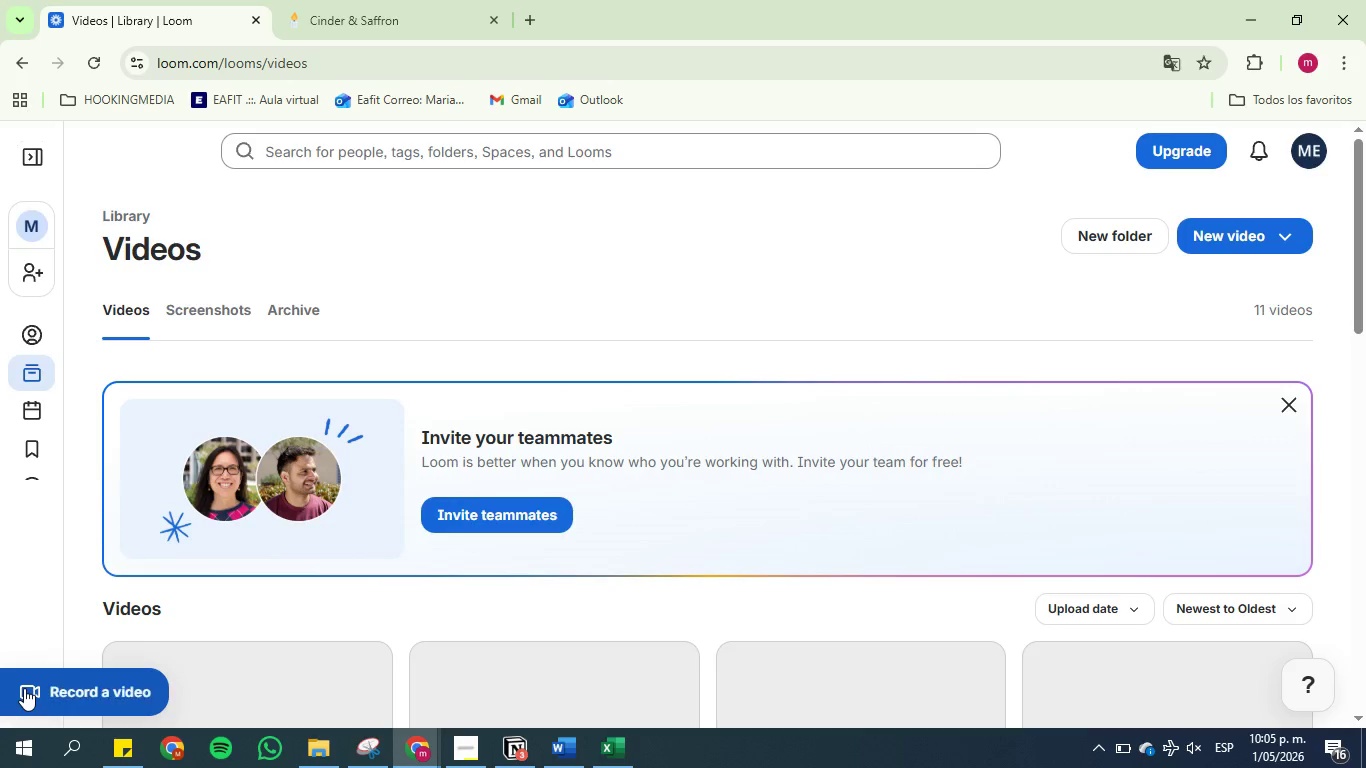 
left_click([24, 688])
 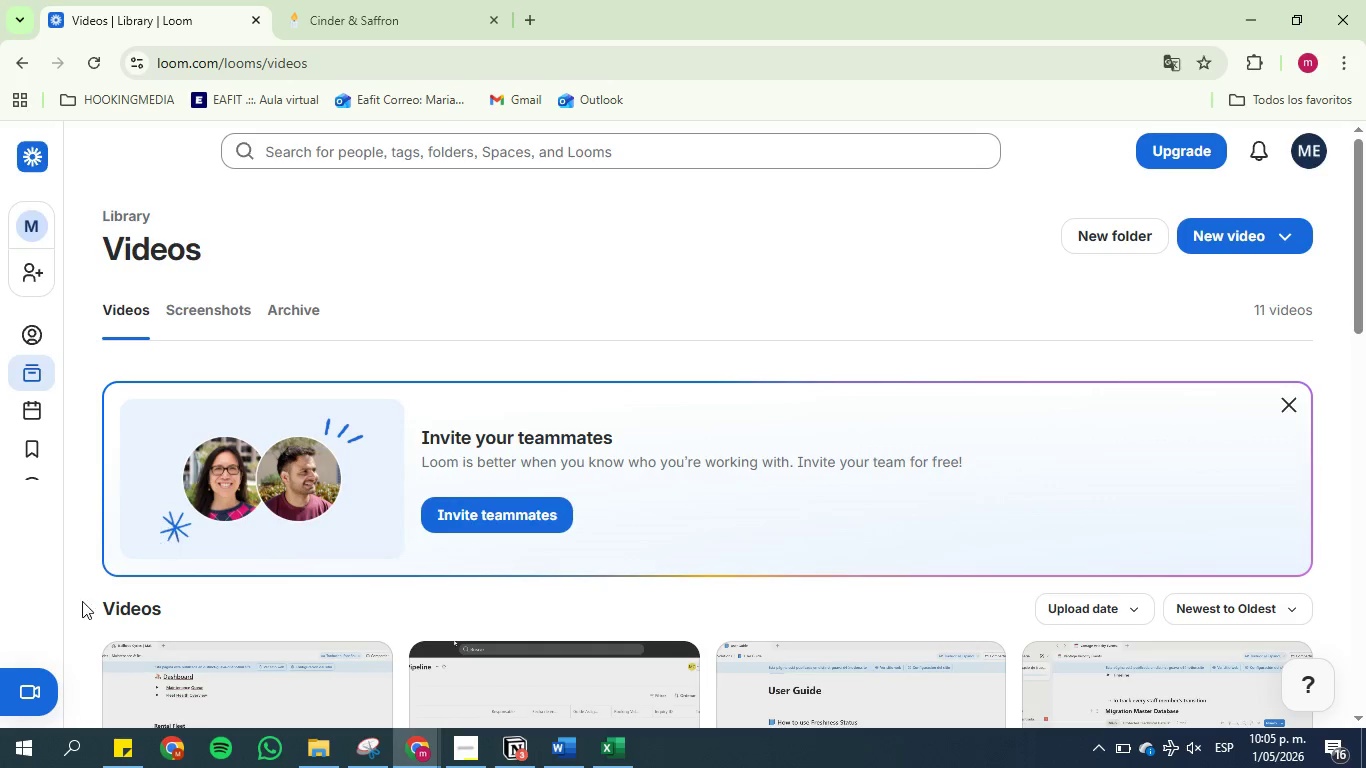 
left_click([58, 692])
 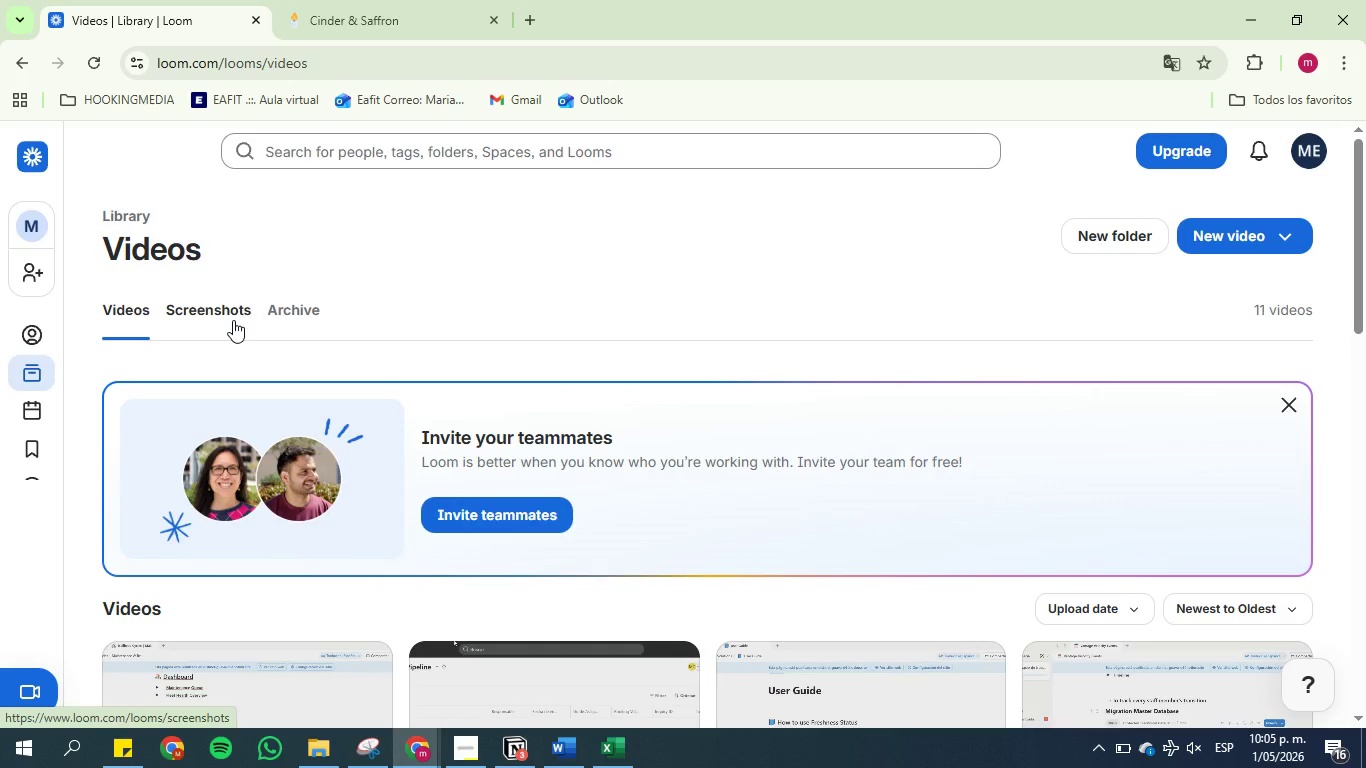 
wait(8.59)
 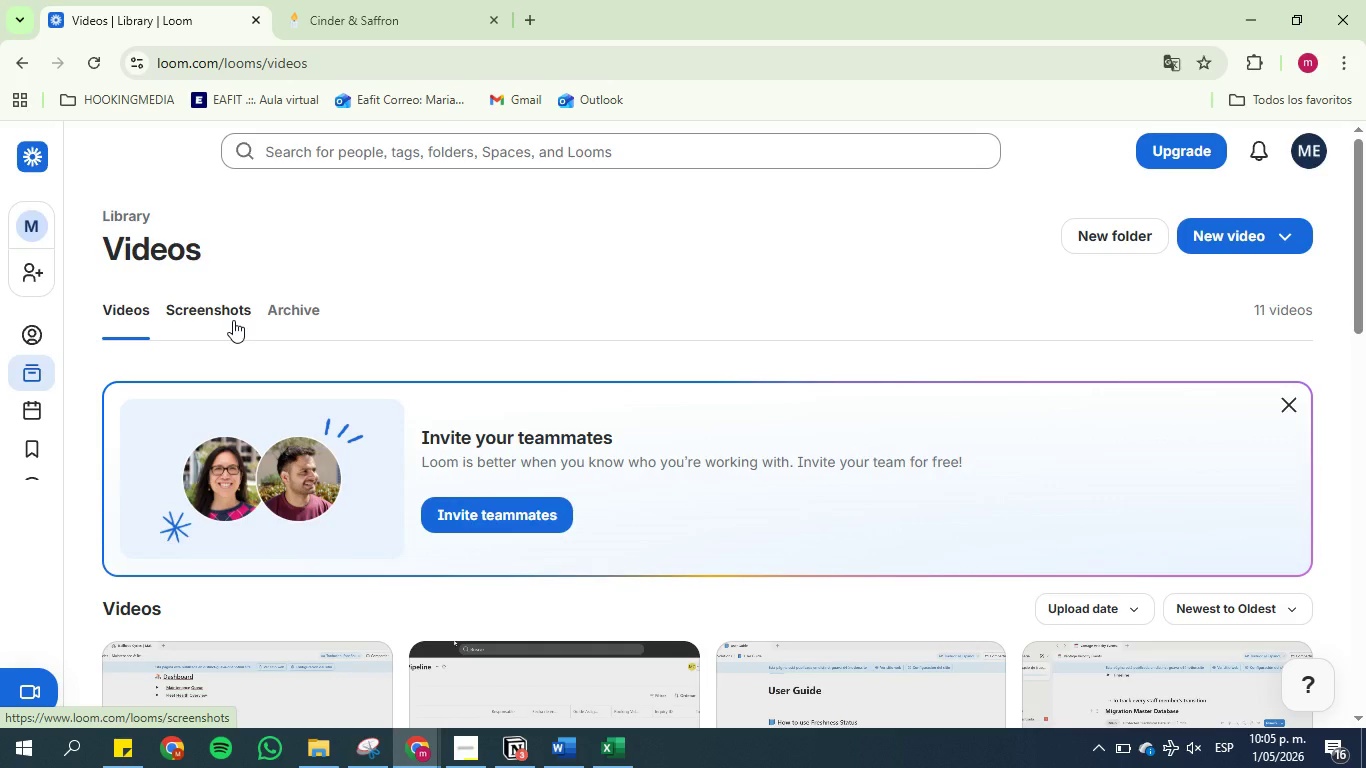 
left_click([1136, 273])
 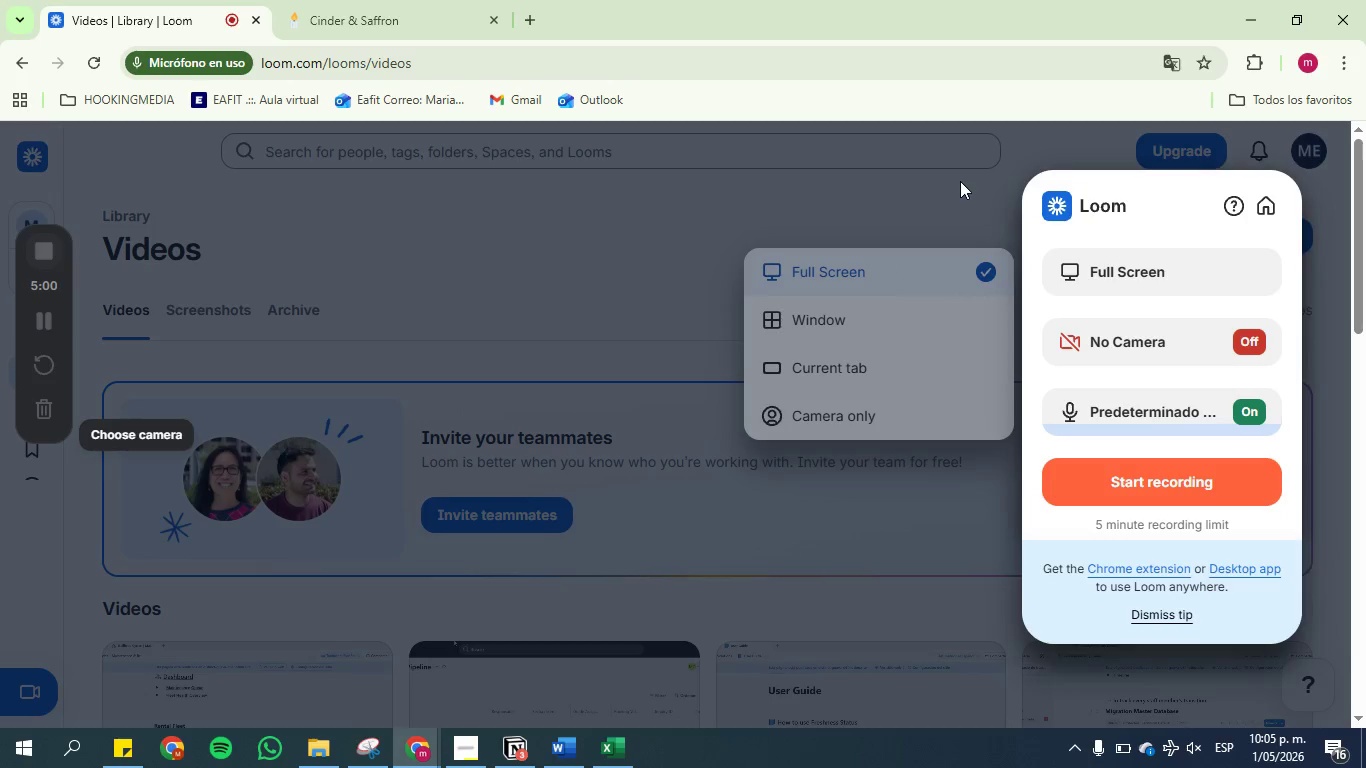 
left_click([960, 181])
 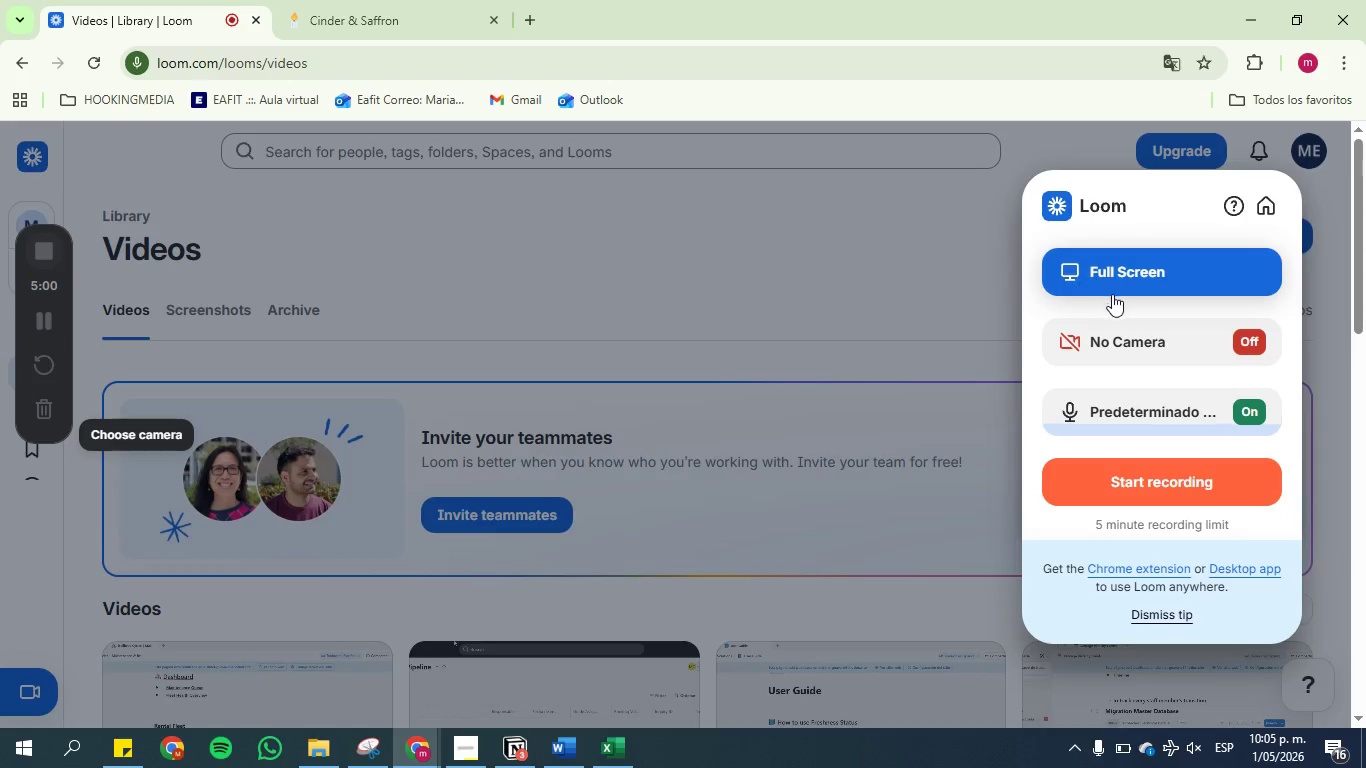 
left_click([1117, 277])
 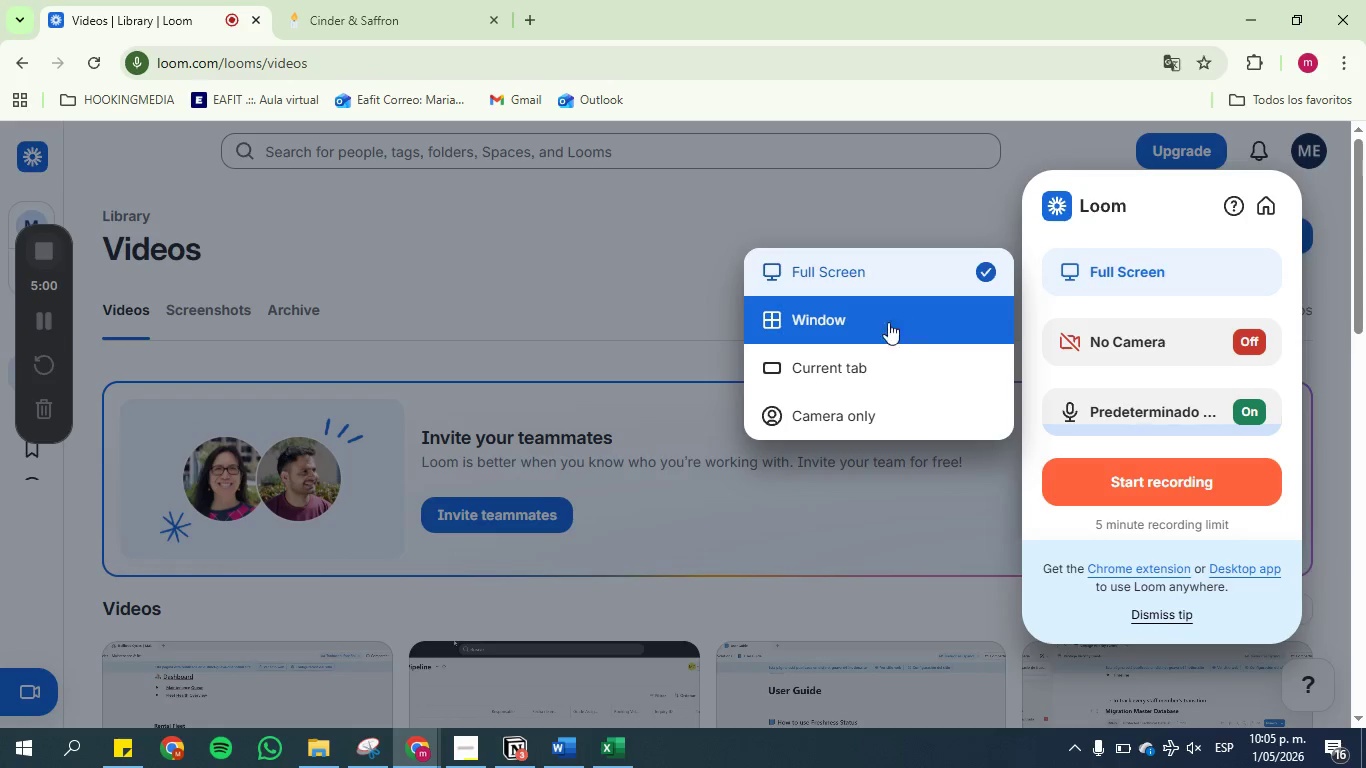 
left_click([863, 322])
 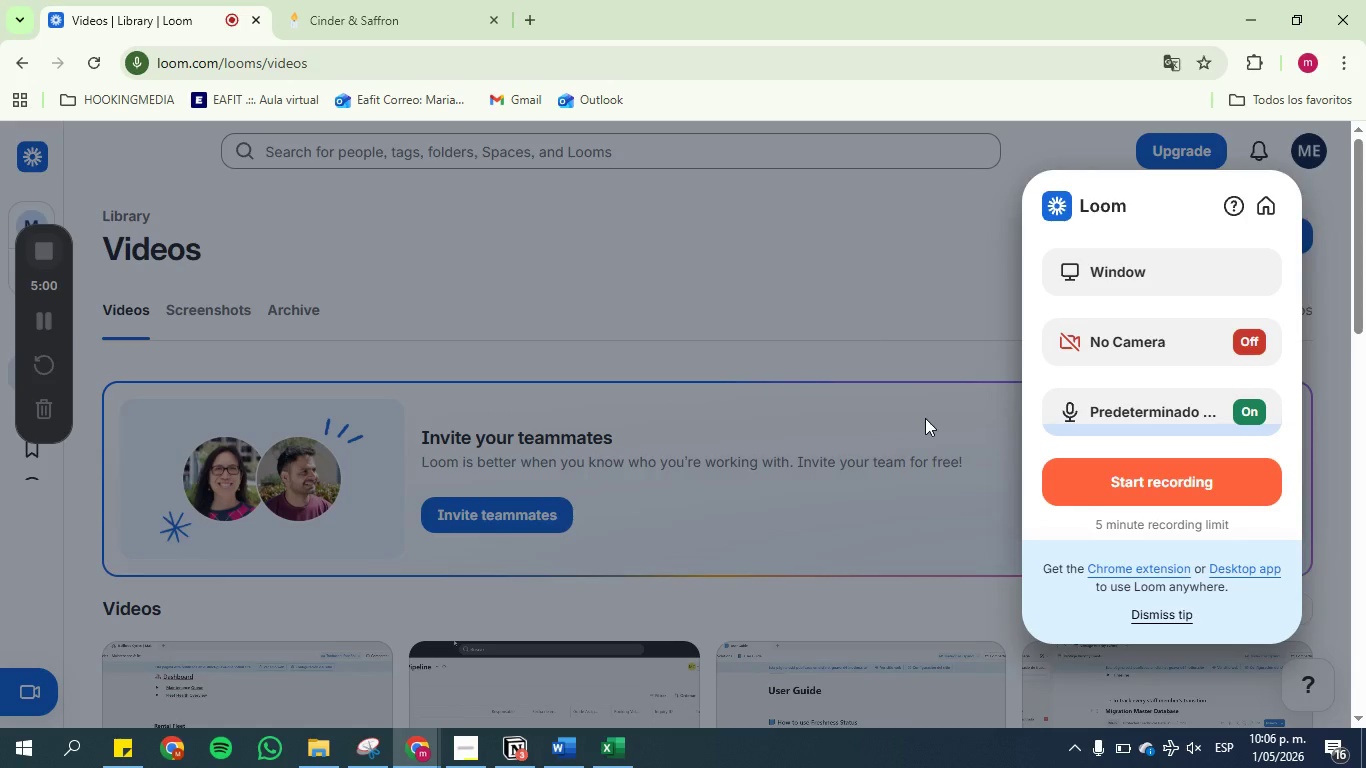 
left_click([560, 750])
 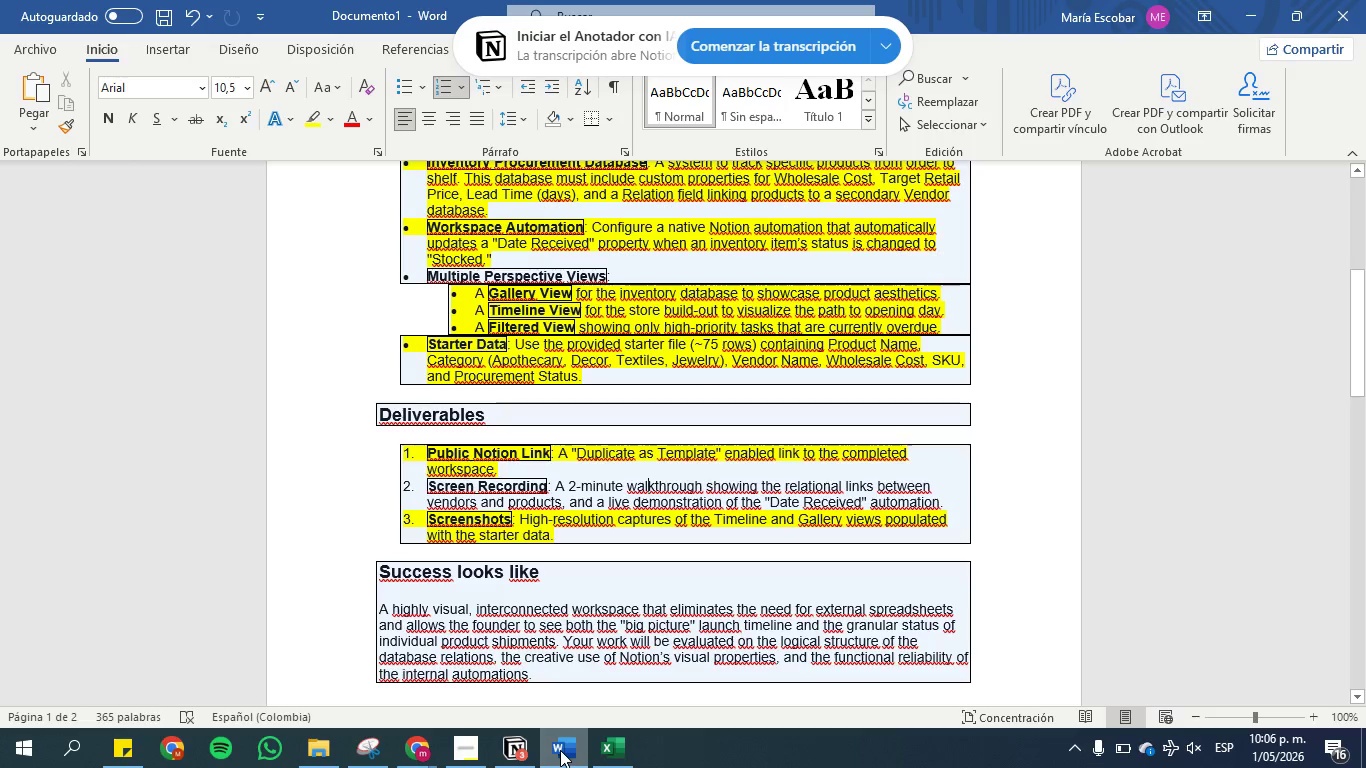 
wait(5.2)
 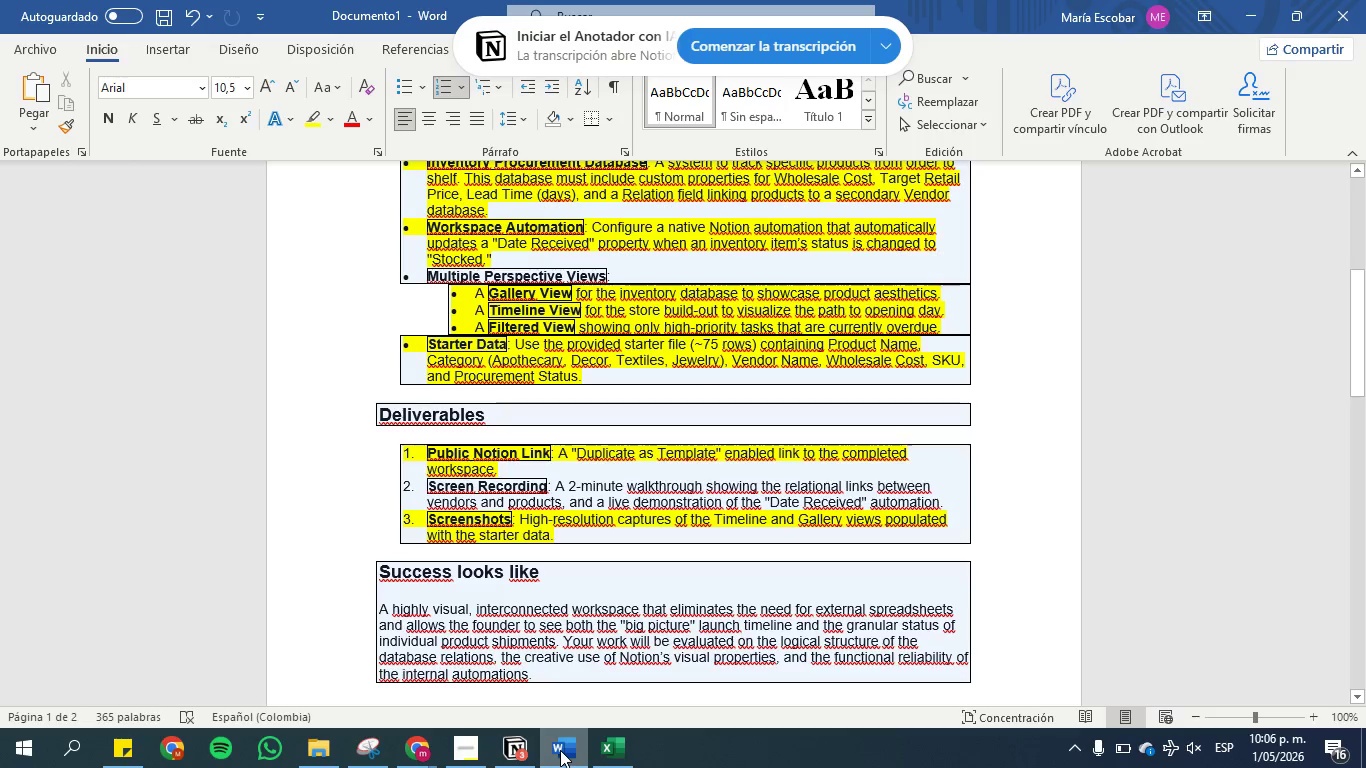 
left_click([560, 750])
 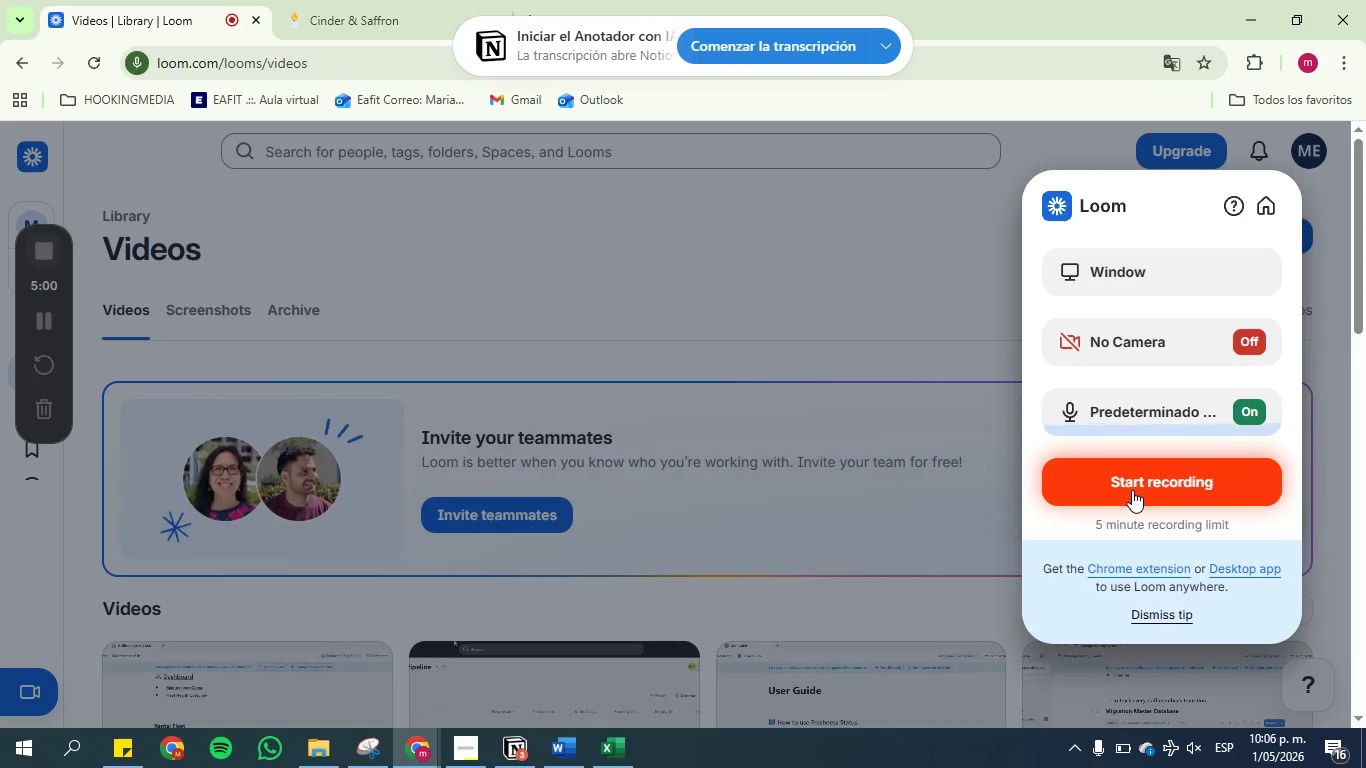 
left_click([1133, 485])
 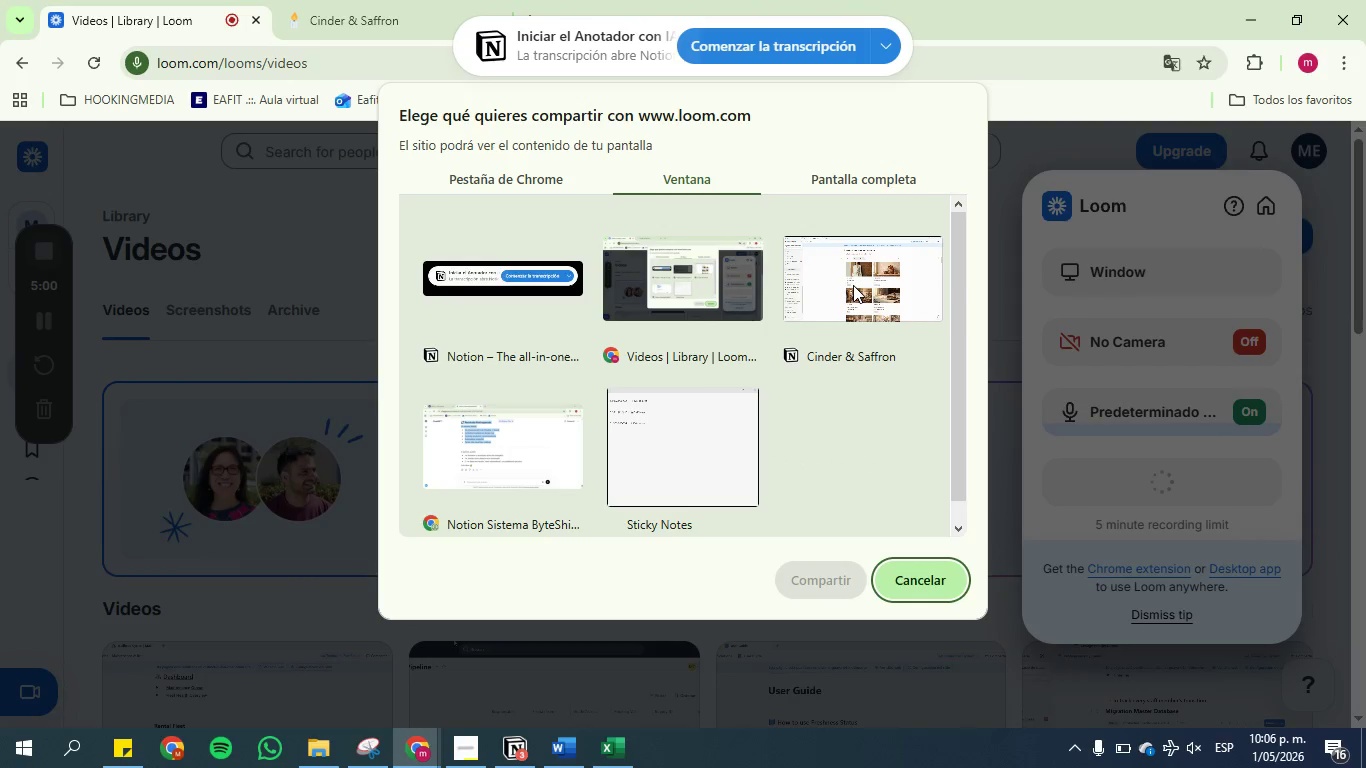 
left_click([853, 285])
 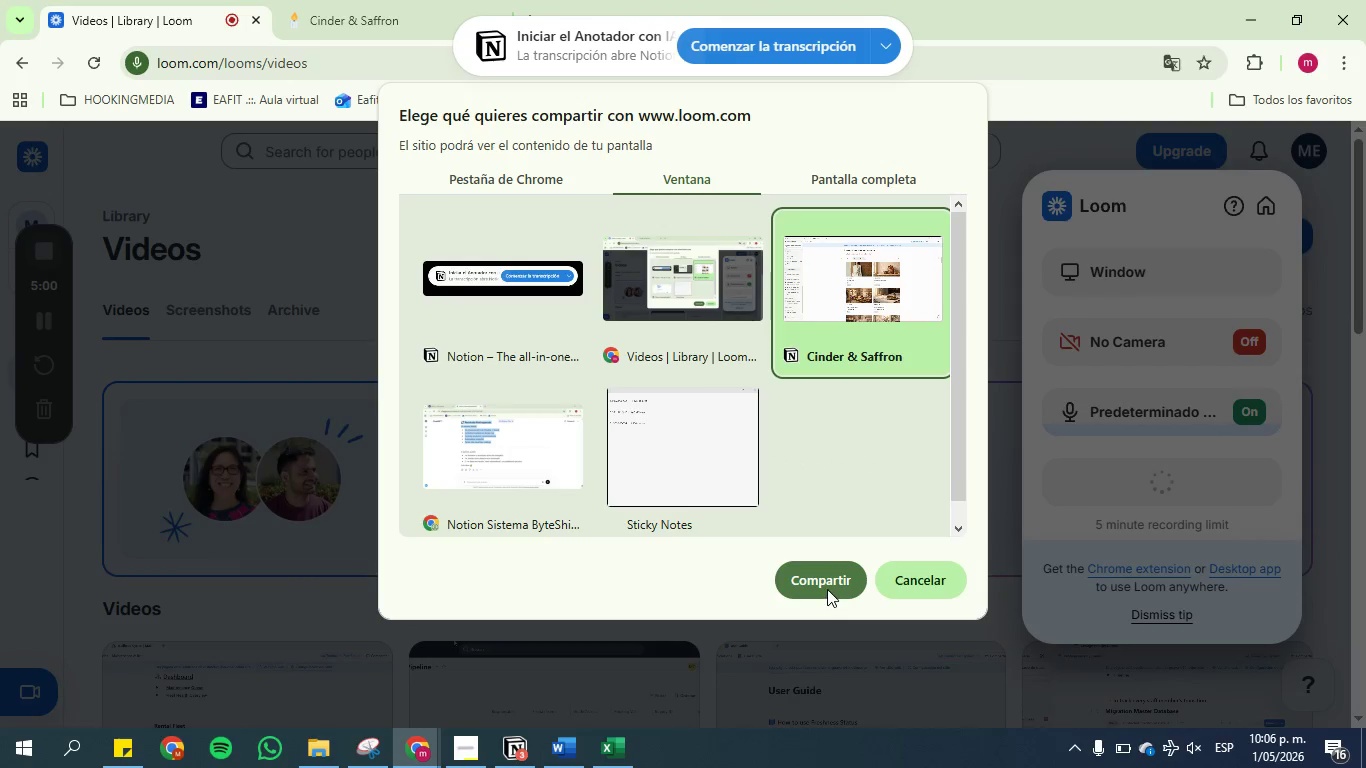 
left_click([826, 583])
 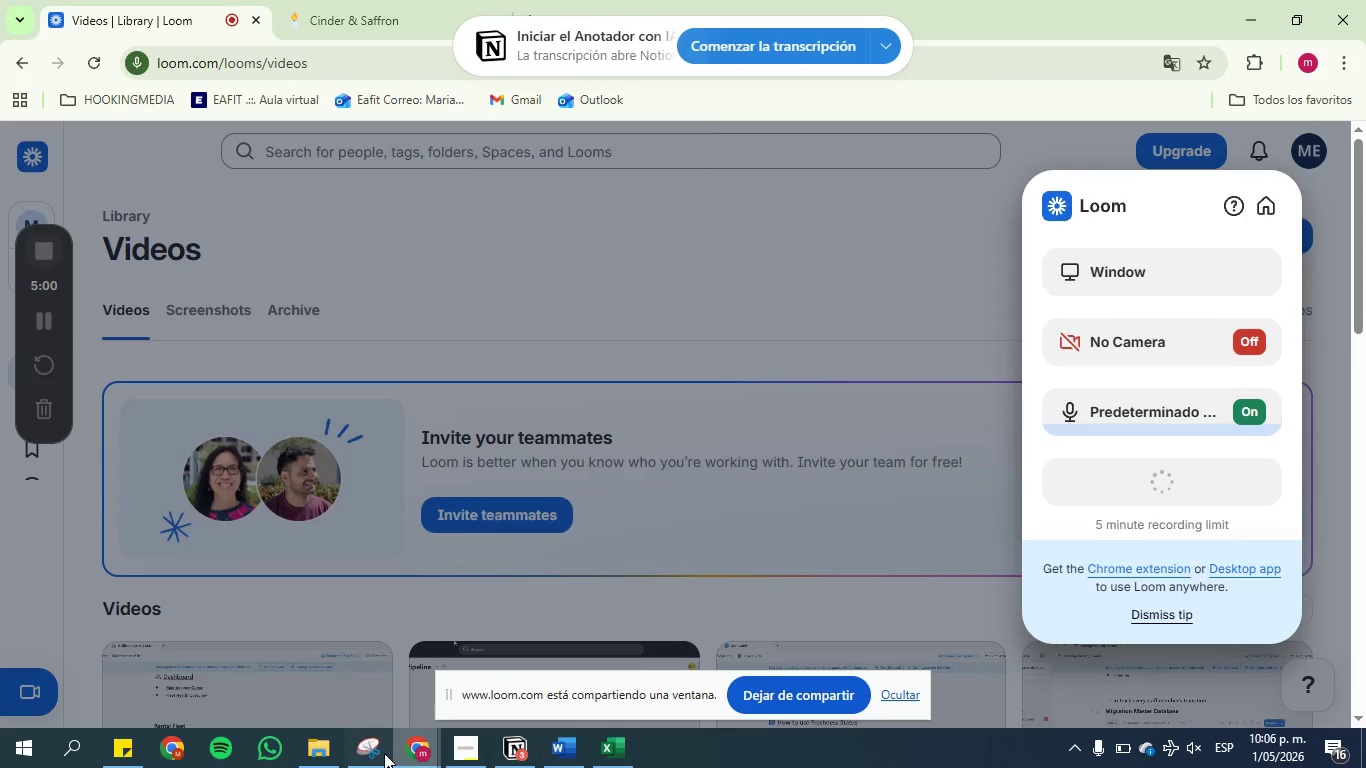 
mouse_move([512, 722])
 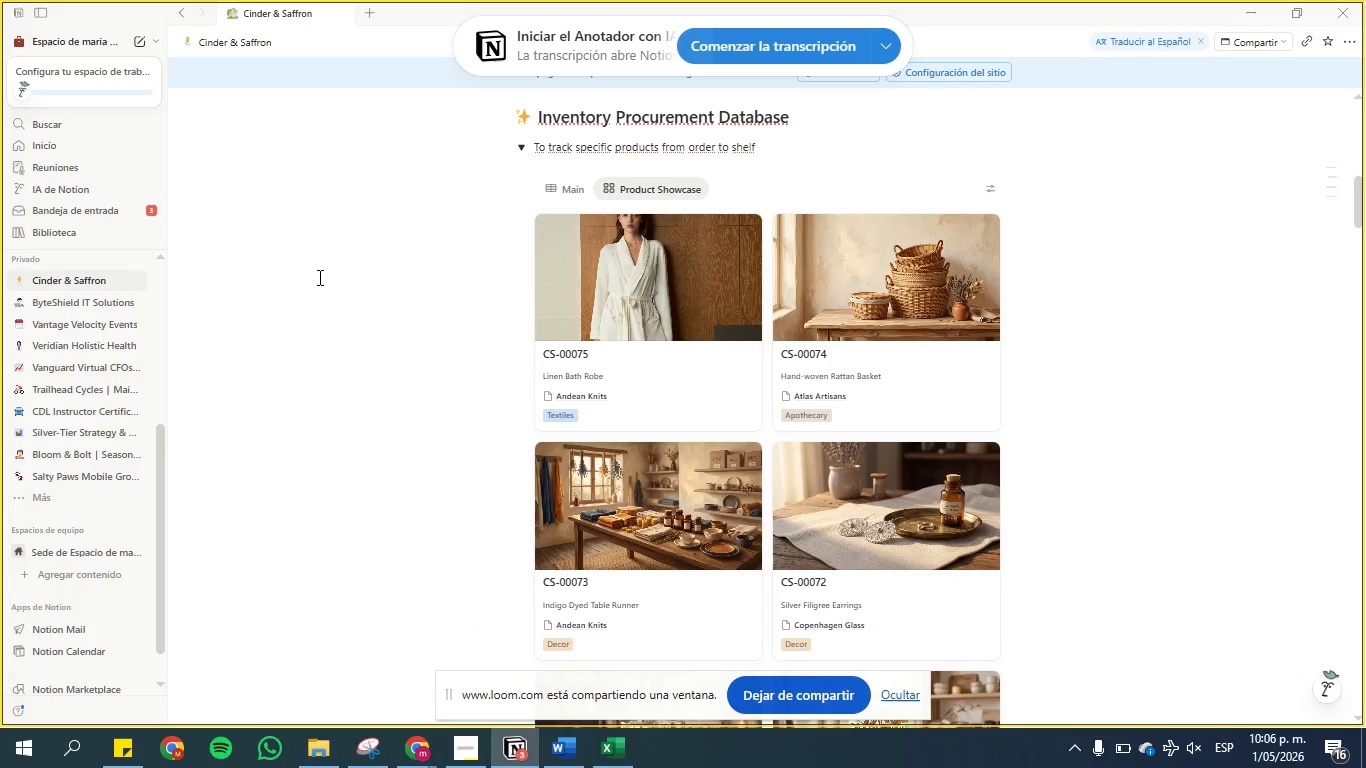 
hold_key(key=ControlLeft, duration=1.52)
scroll: coordinate [363, 408], scroll_direction: up, amount: 2.0
 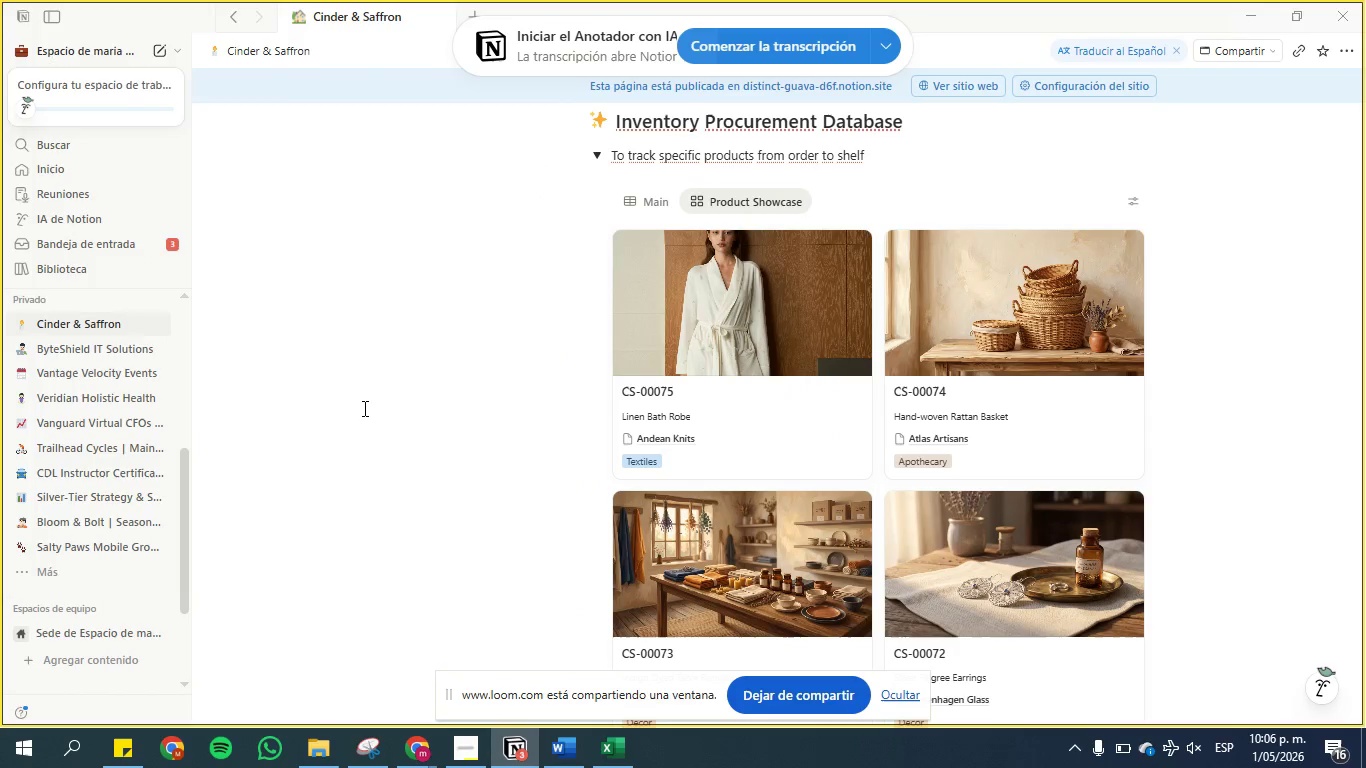 
key(Control+ControlLeft)
 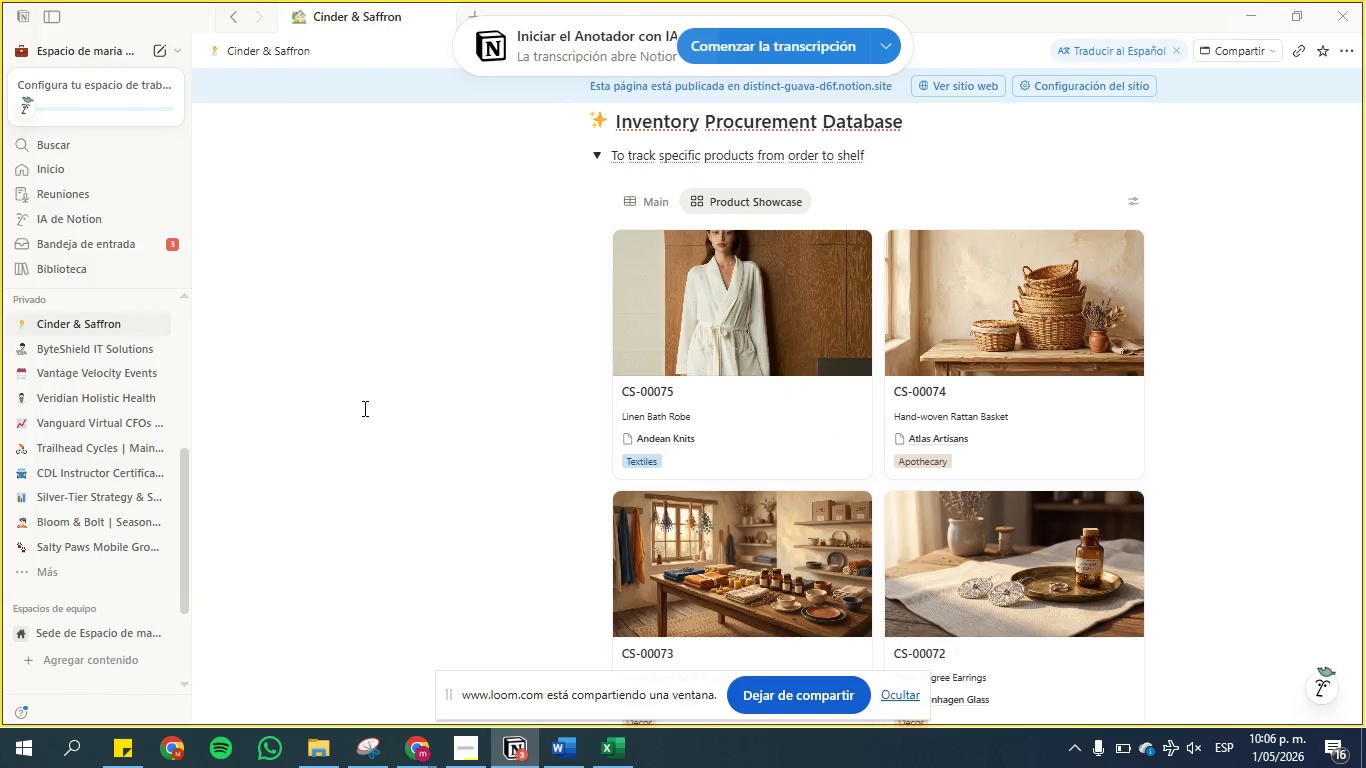 
key(Control+ControlLeft)
 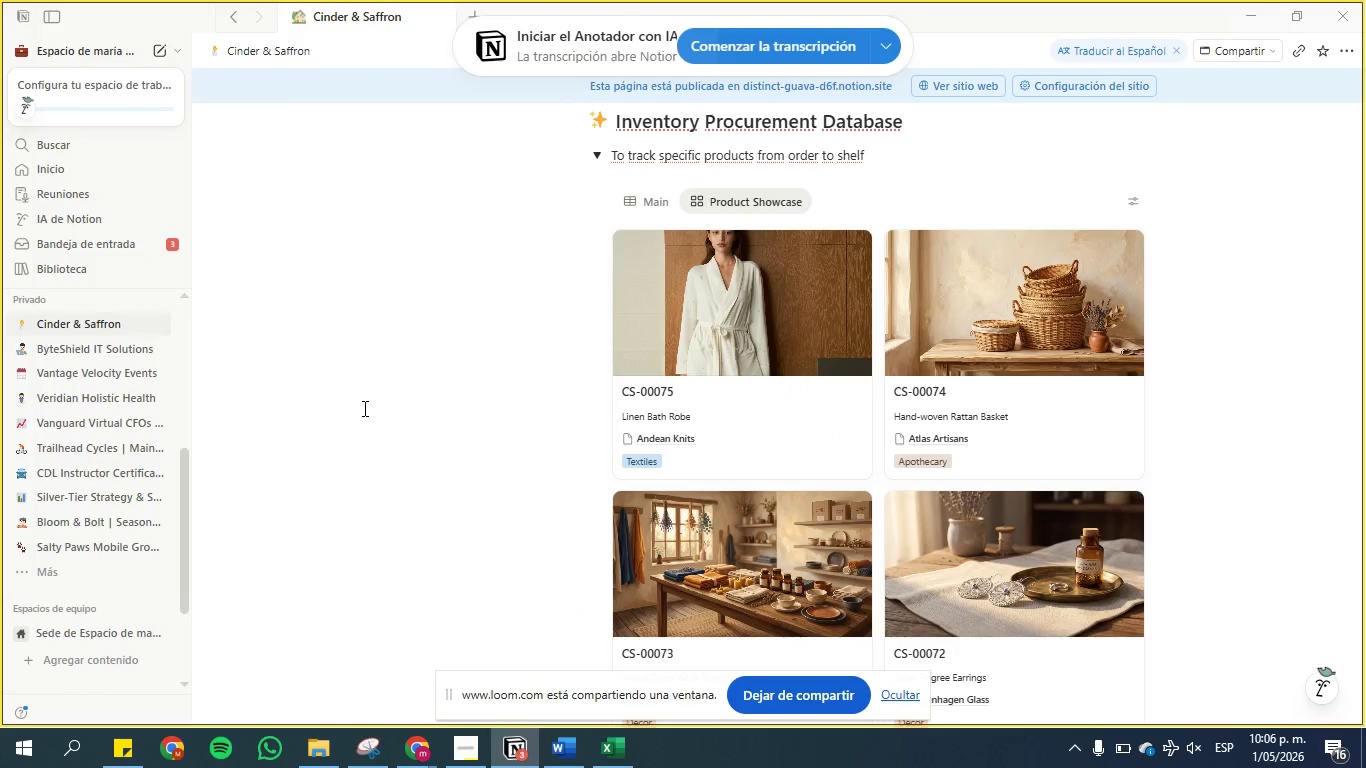 
key(Control+ControlLeft)
 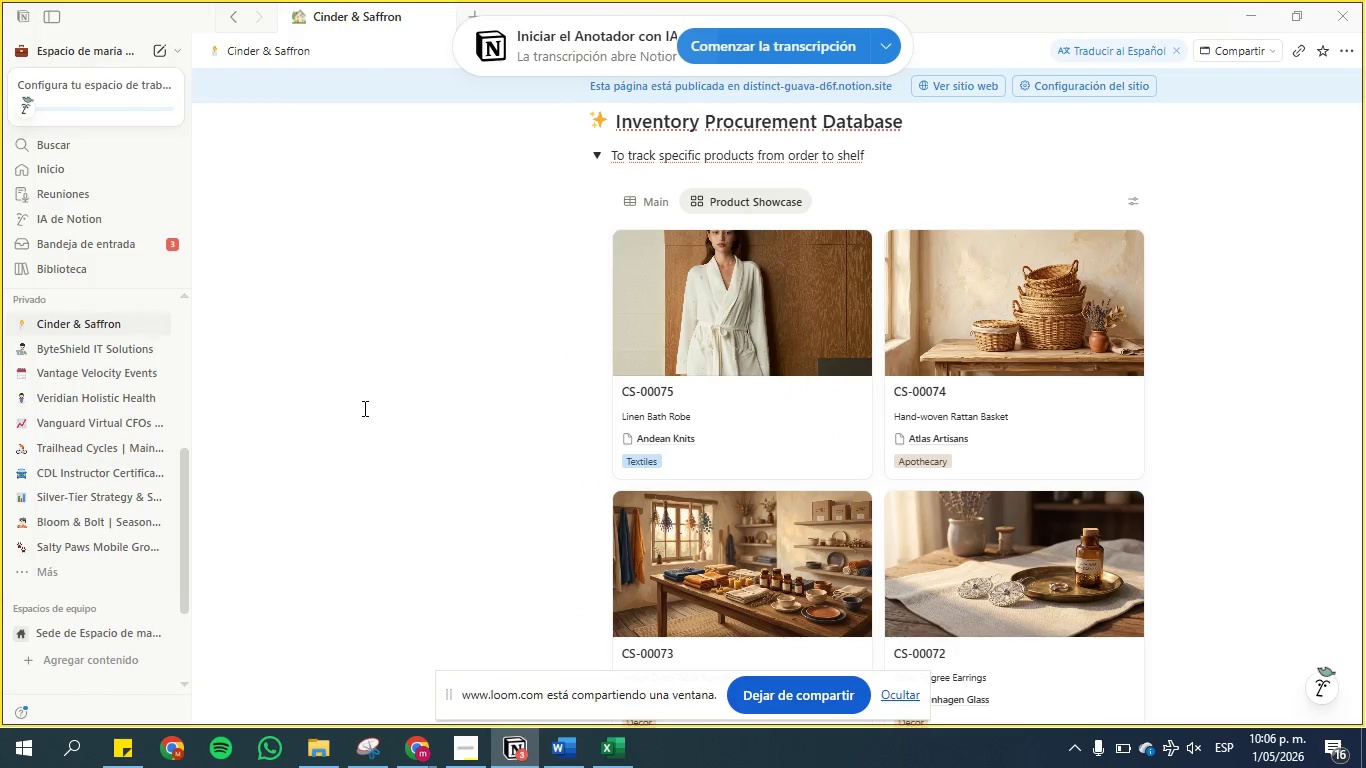 
key(Control+ControlLeft)
 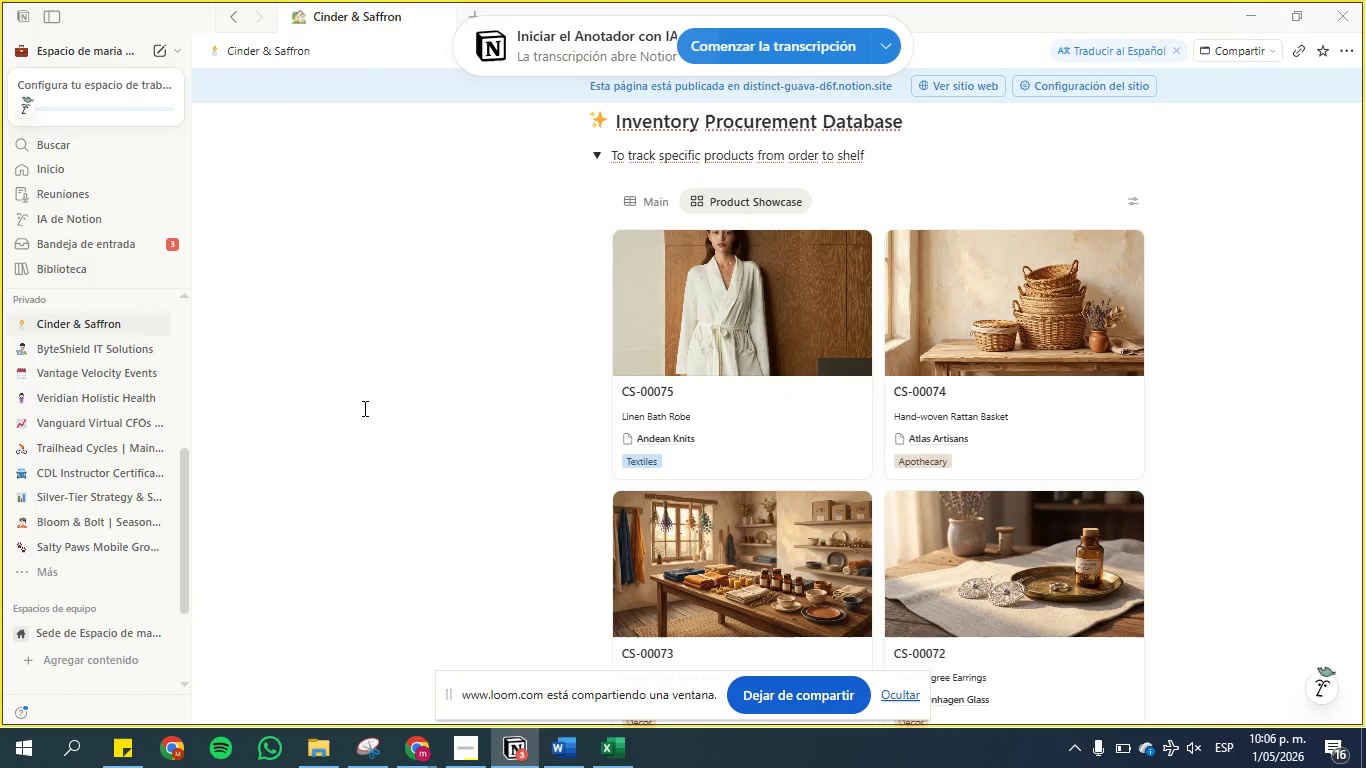 
key(Control+ControlLeft)
 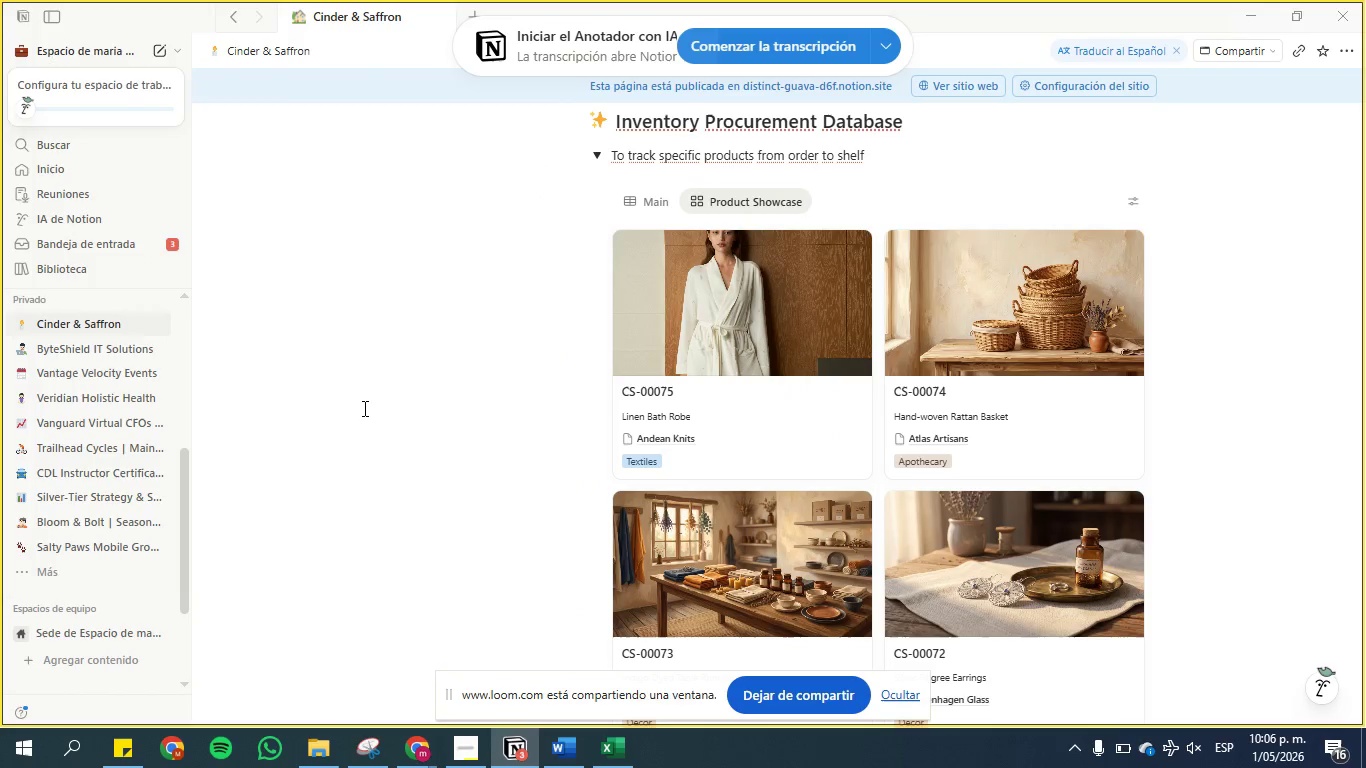 
key(Control+ControlLeft)
 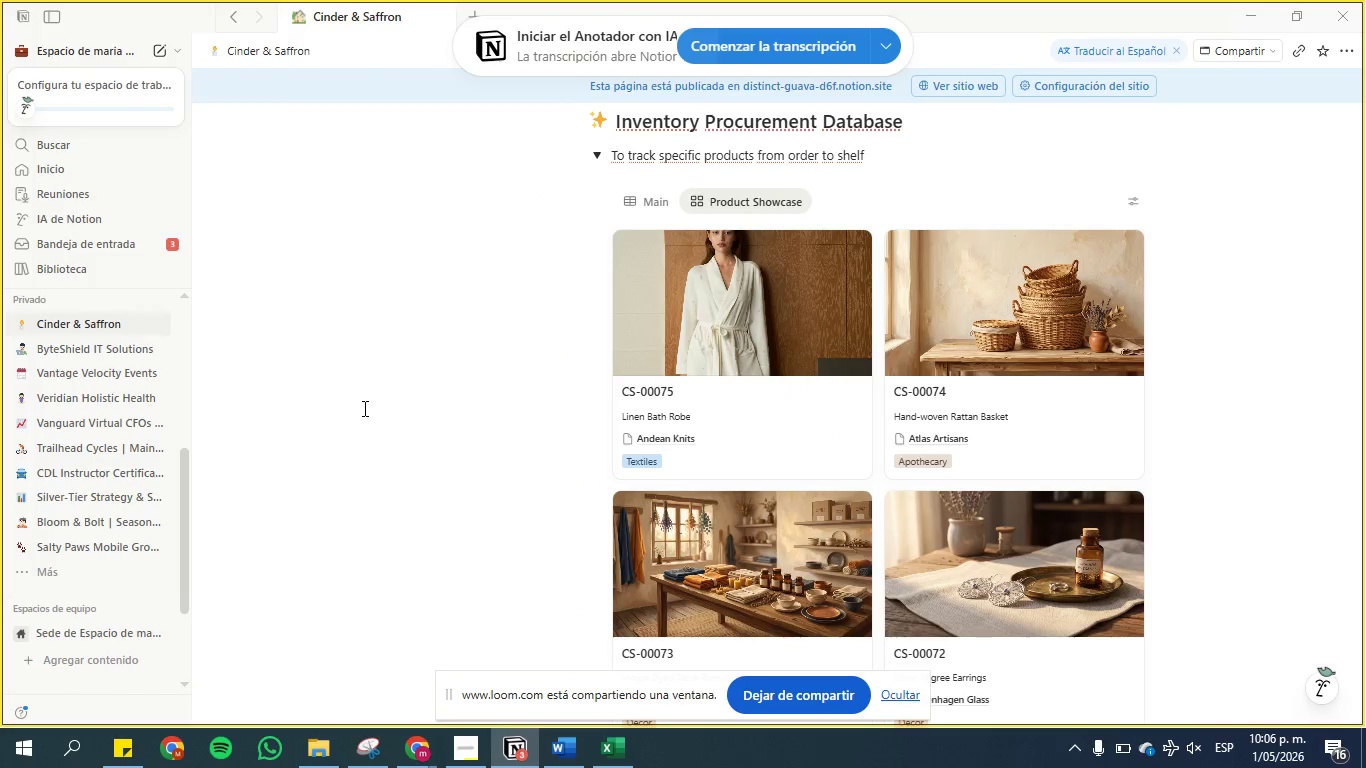 
key(Control+ControlLeft)
 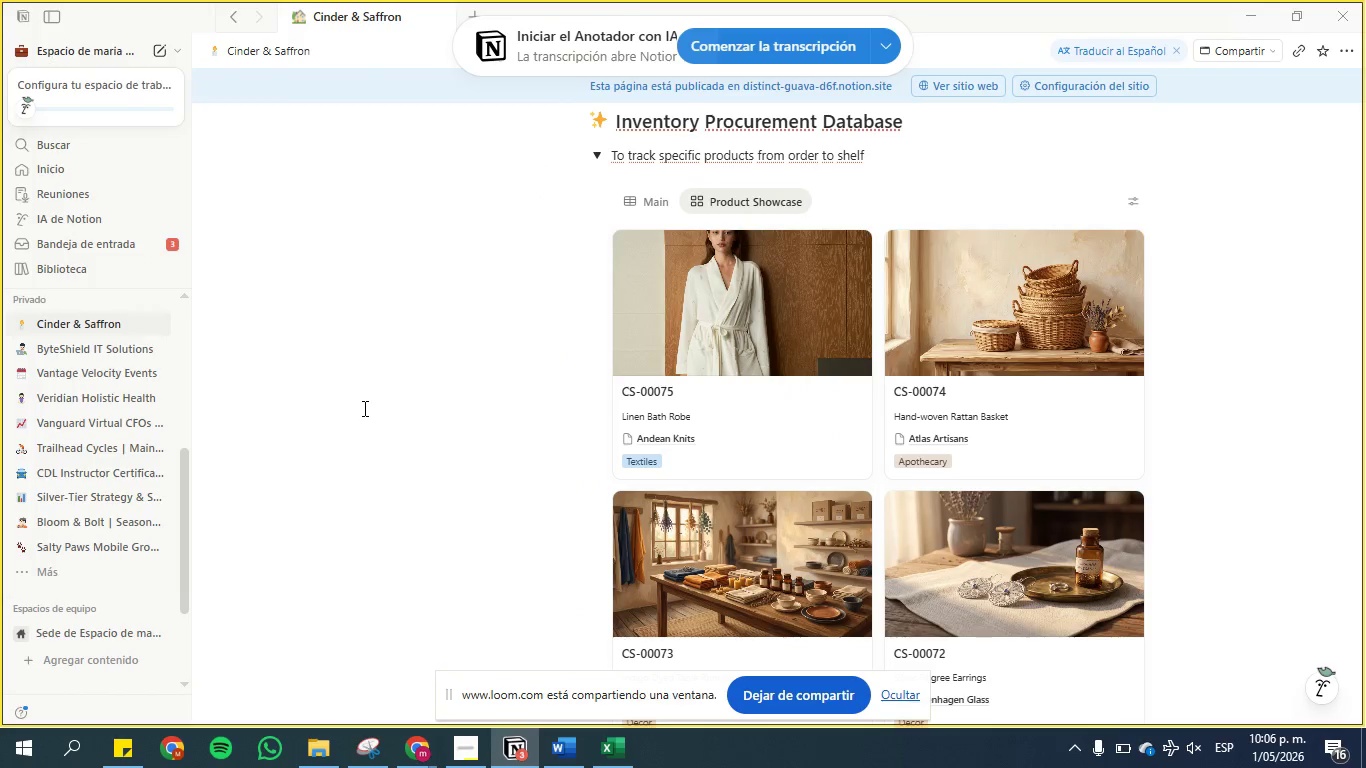 
key(Control+ControlLeft)
 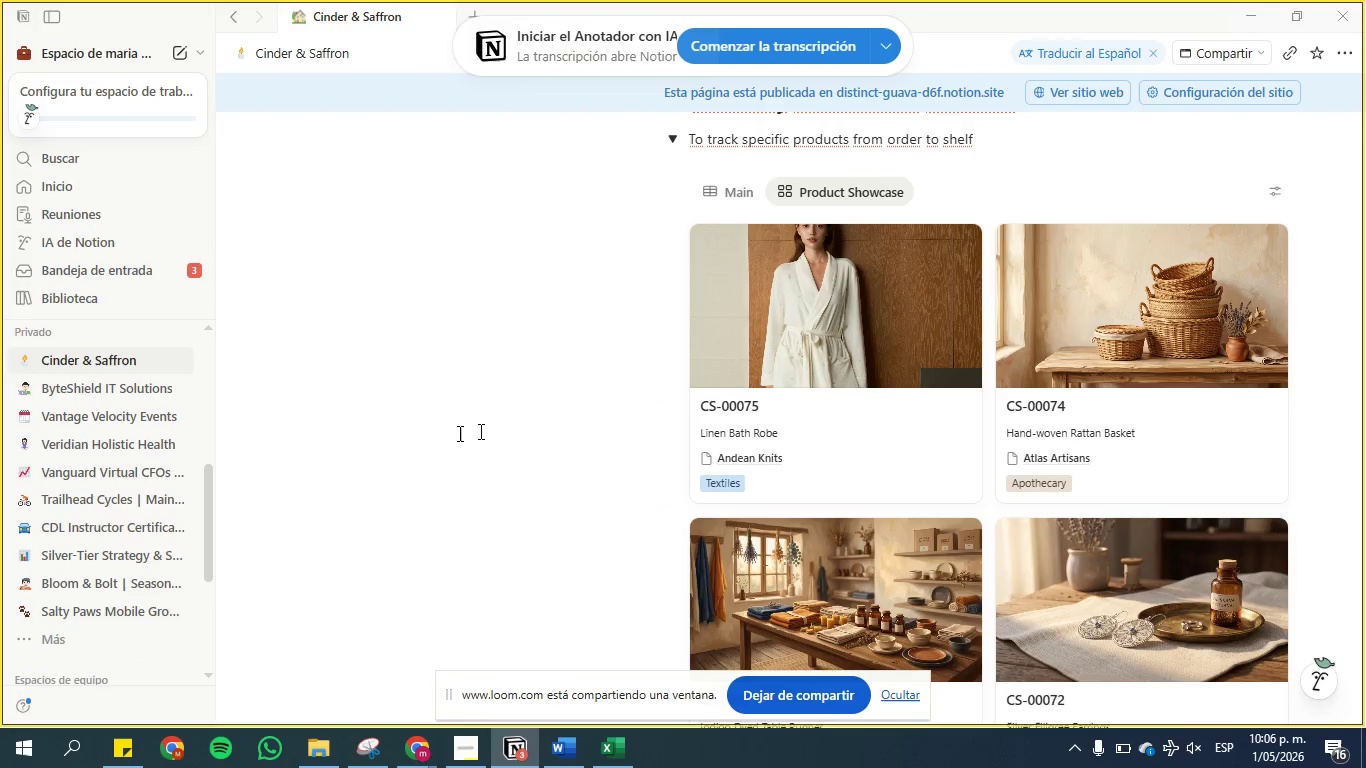 
scroll: coordinate [458, 433], scroll_direction: down, amount: 2.0
 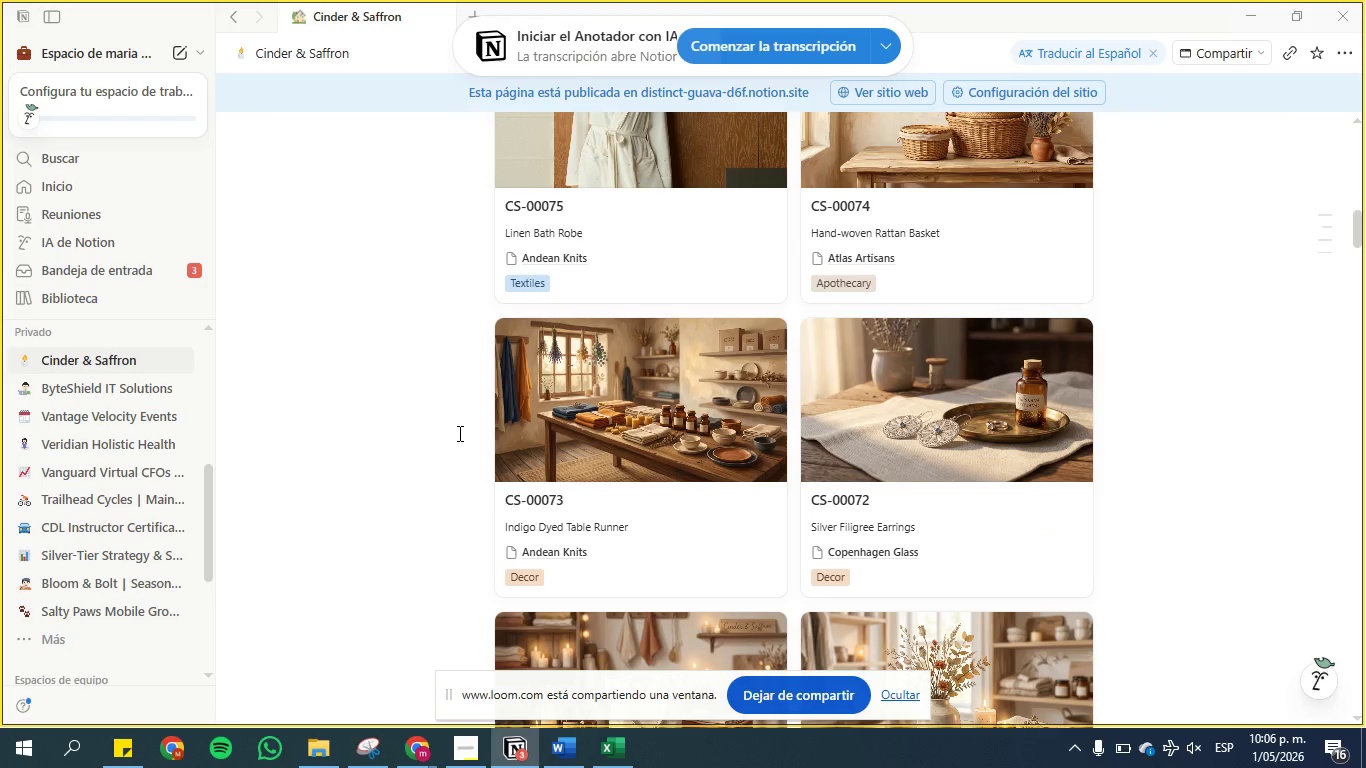 
scroll: coordinate [458, 433], scroll_direction: none, amount: 0.0
 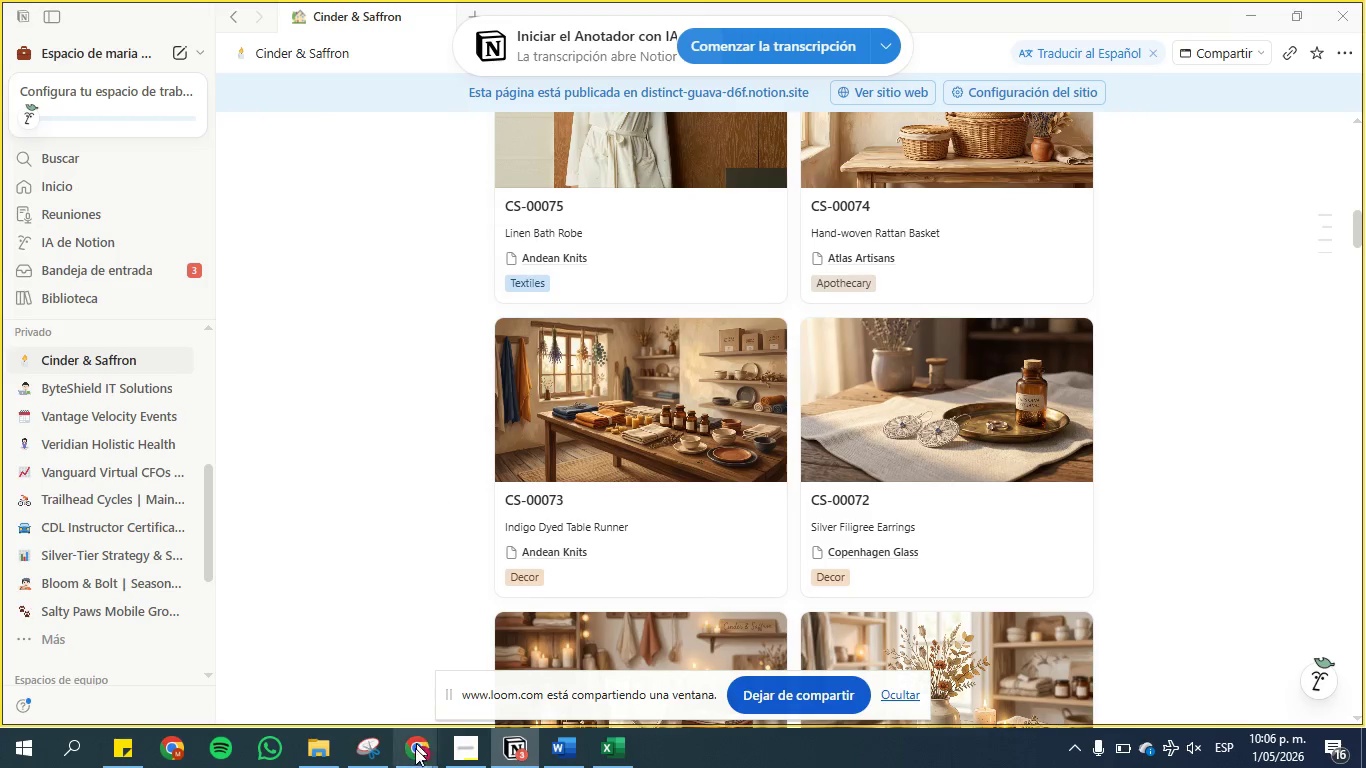 
left_click([414, 766])
 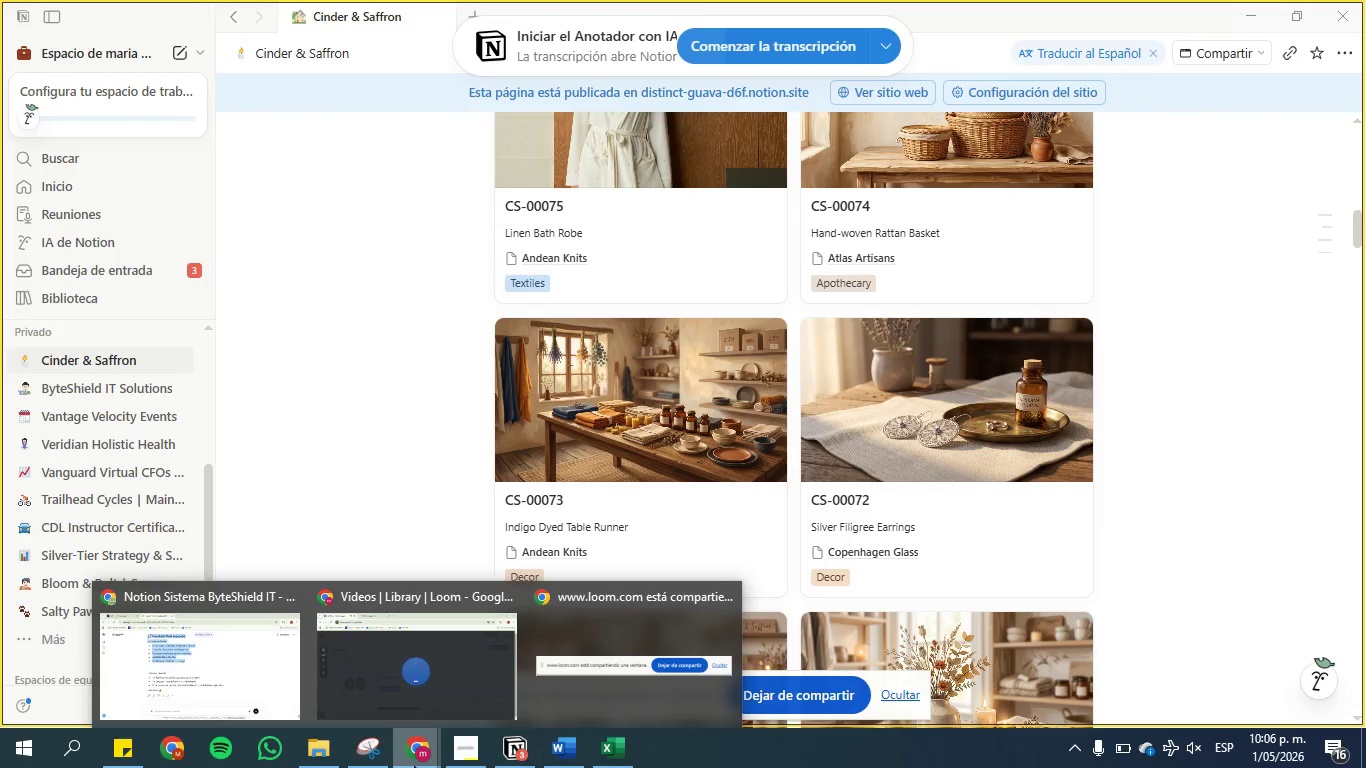 
left_click([414, 766])
 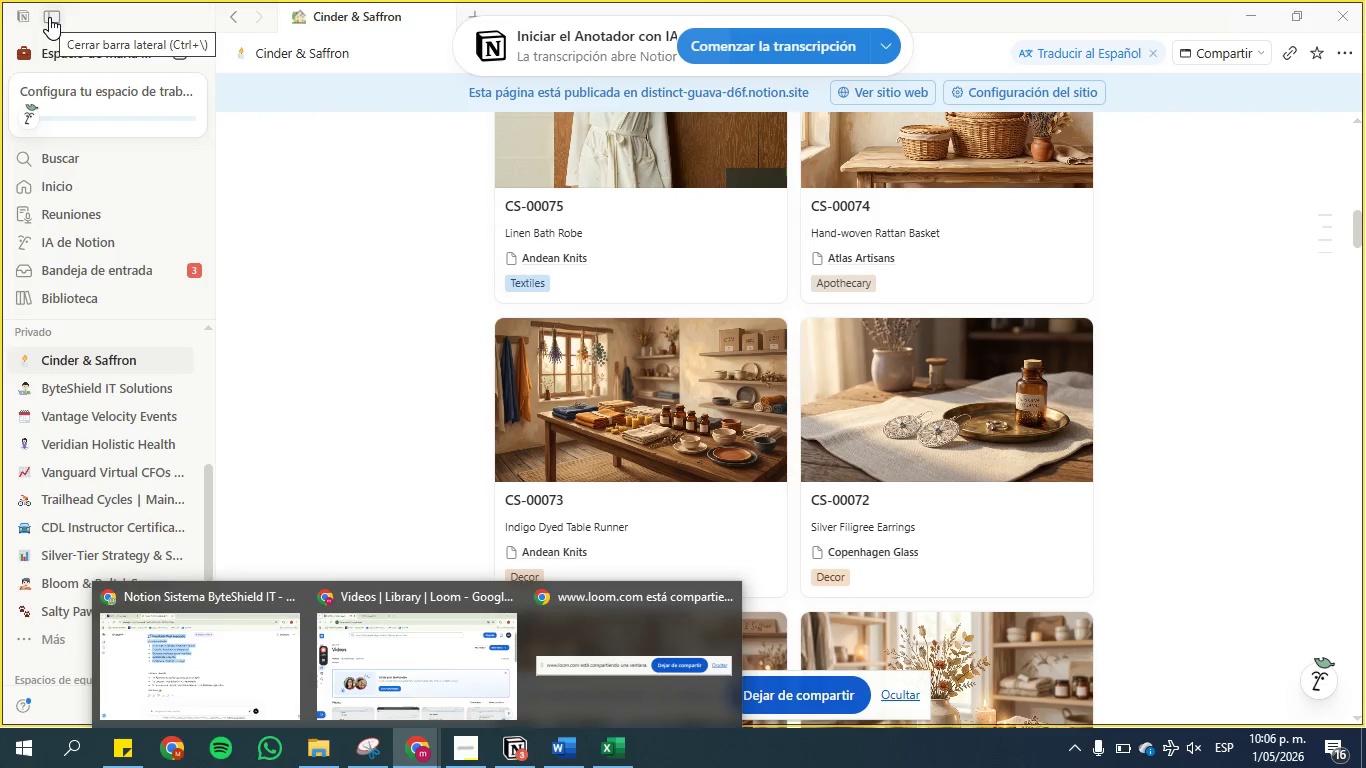 
left_click([49, 17])
 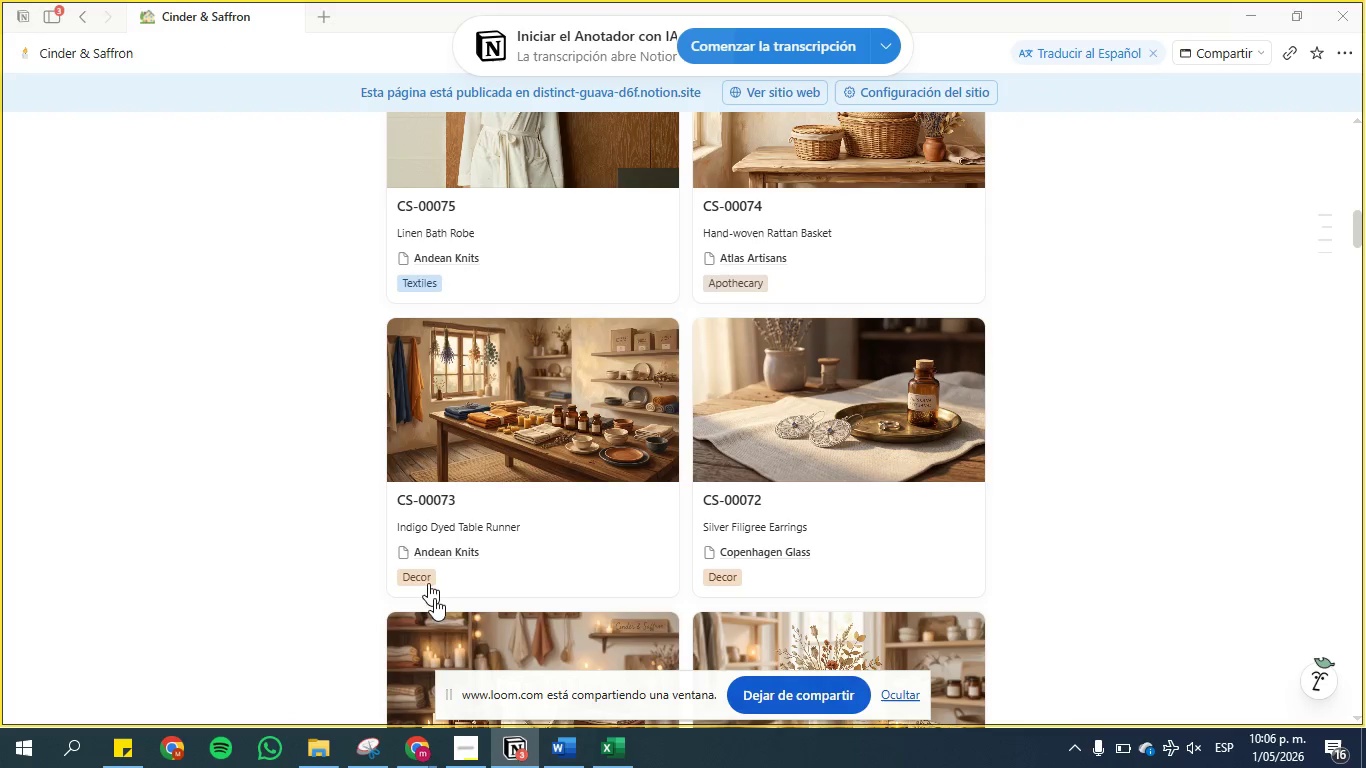 
scroll: coordinate [316, 414], scroll_direction: up, amount: 28.0
 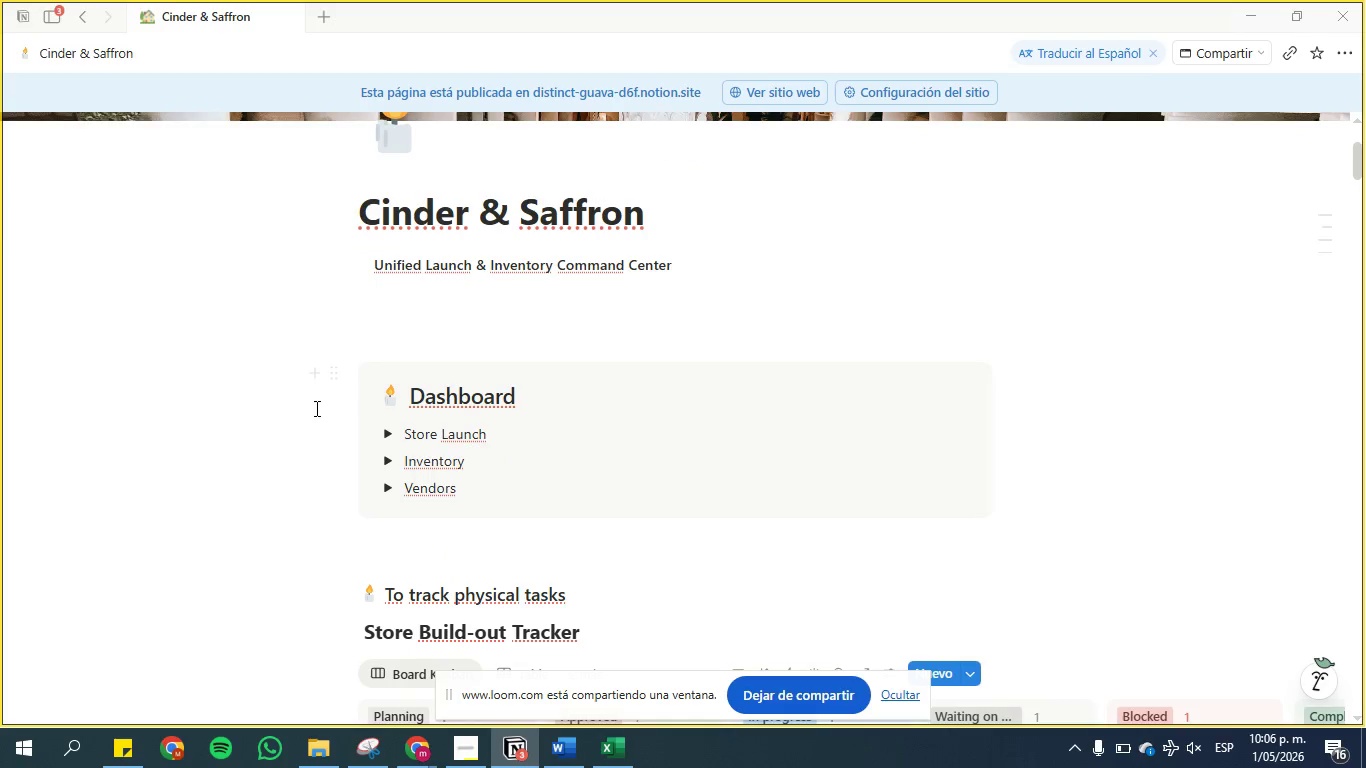 
scroll: coordinate [315, 408], scroll_direction: down, amount: 1.0
 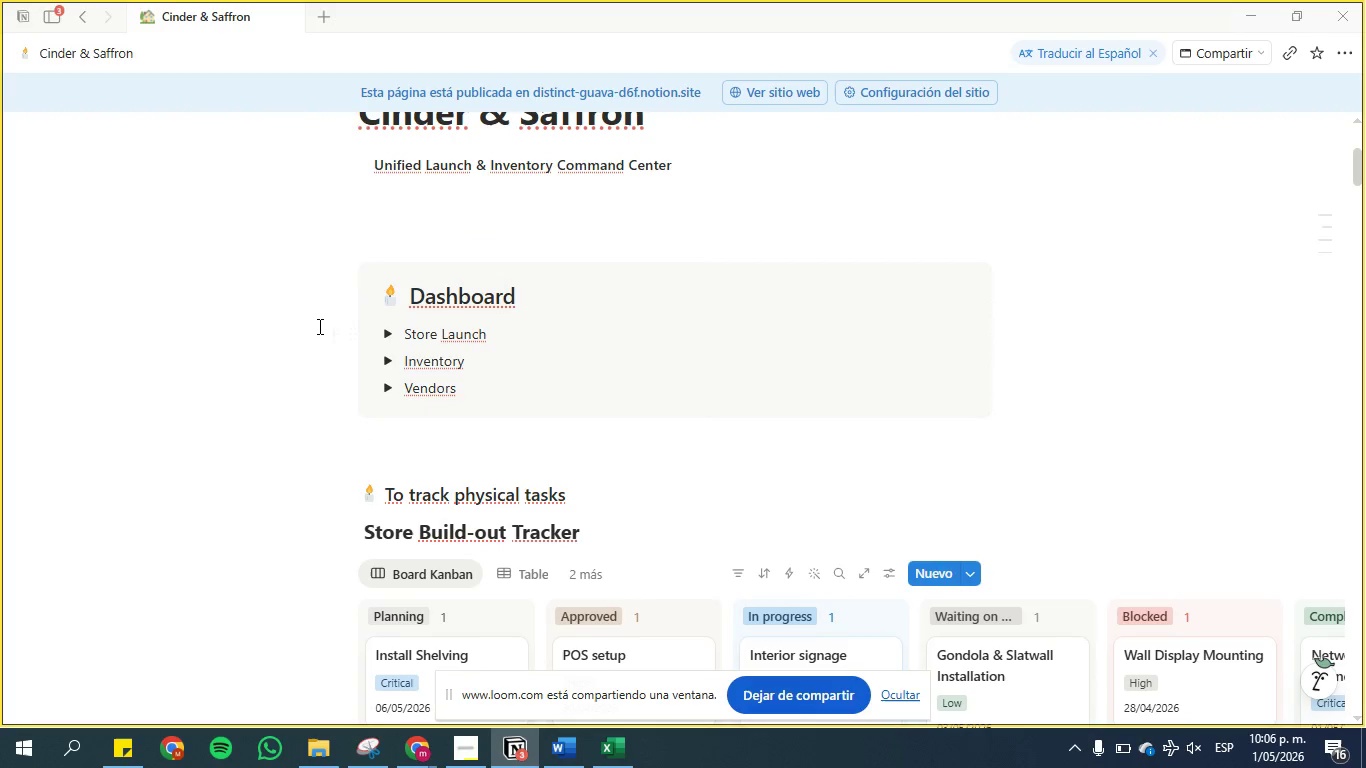 
scroll: coordinate [318, 326], scroll_direction: up, amount: 1.0
 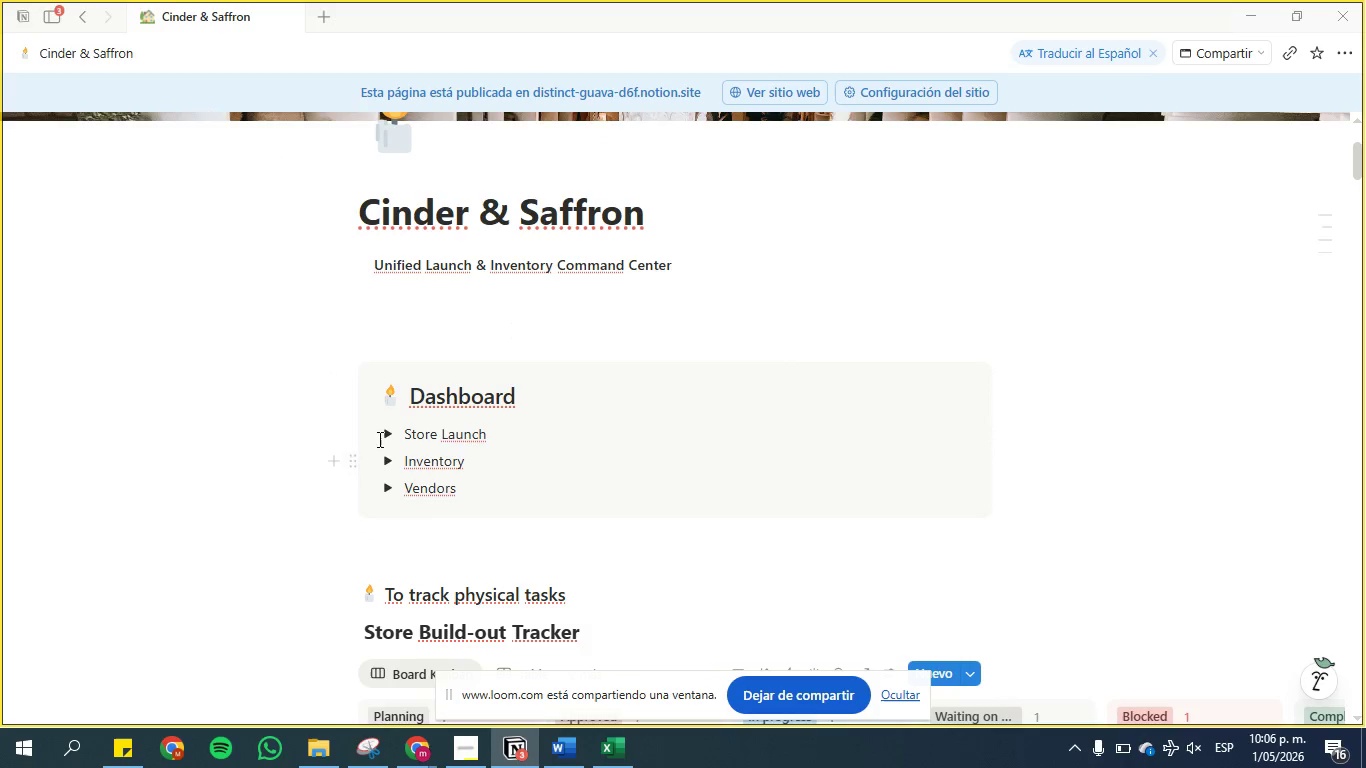 
left_click([387, 435])
 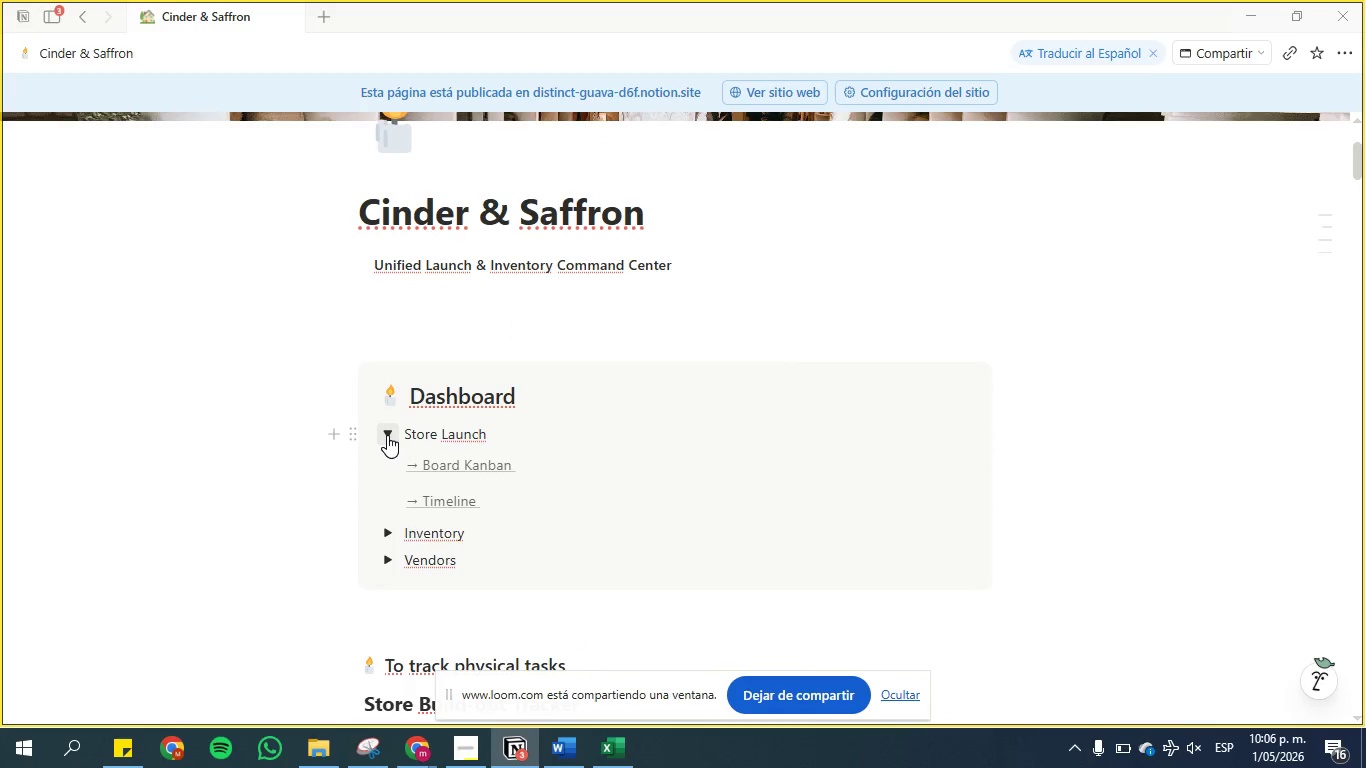 
left_click([387, 435])
 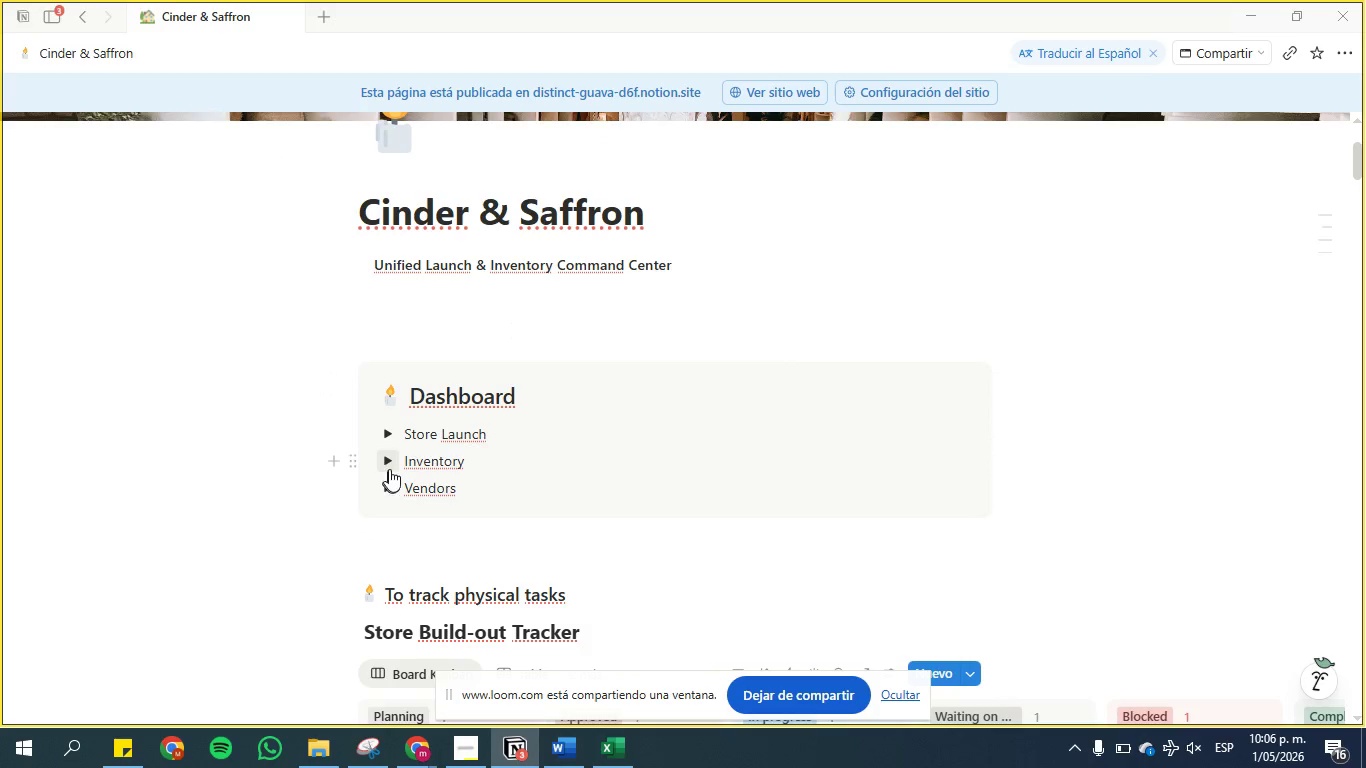 
left_click([390, 460])
 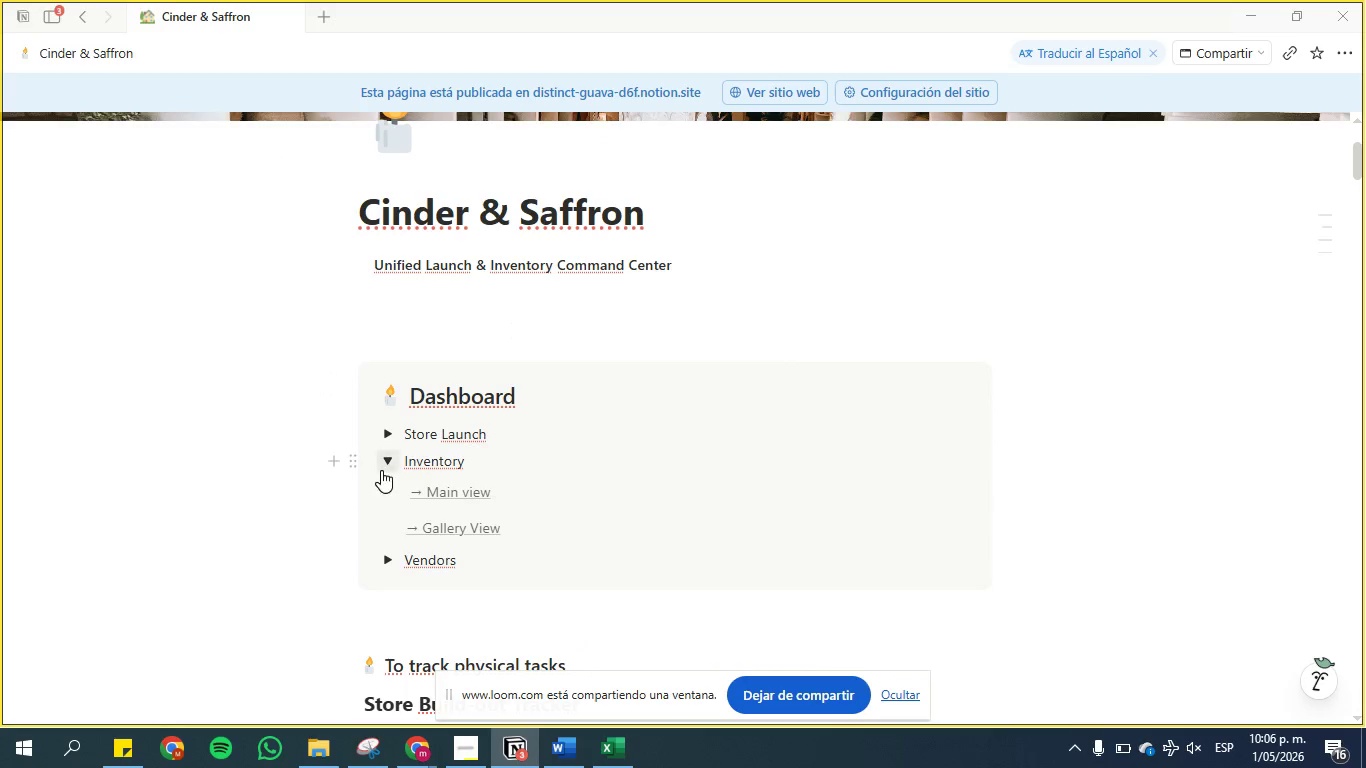 
left_click([385, 461])
 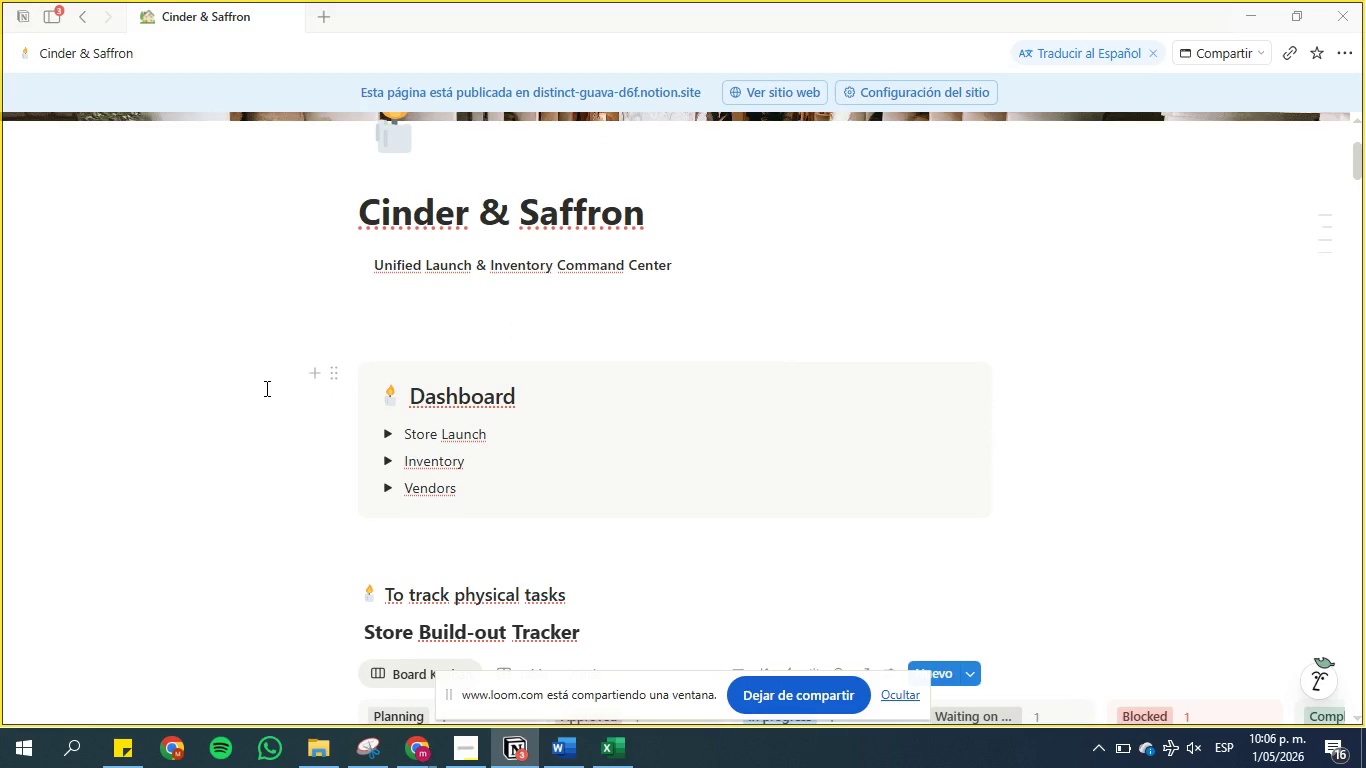 
scroll: coordinate [485, 502], scroll_direction: down, amount: 3.0
 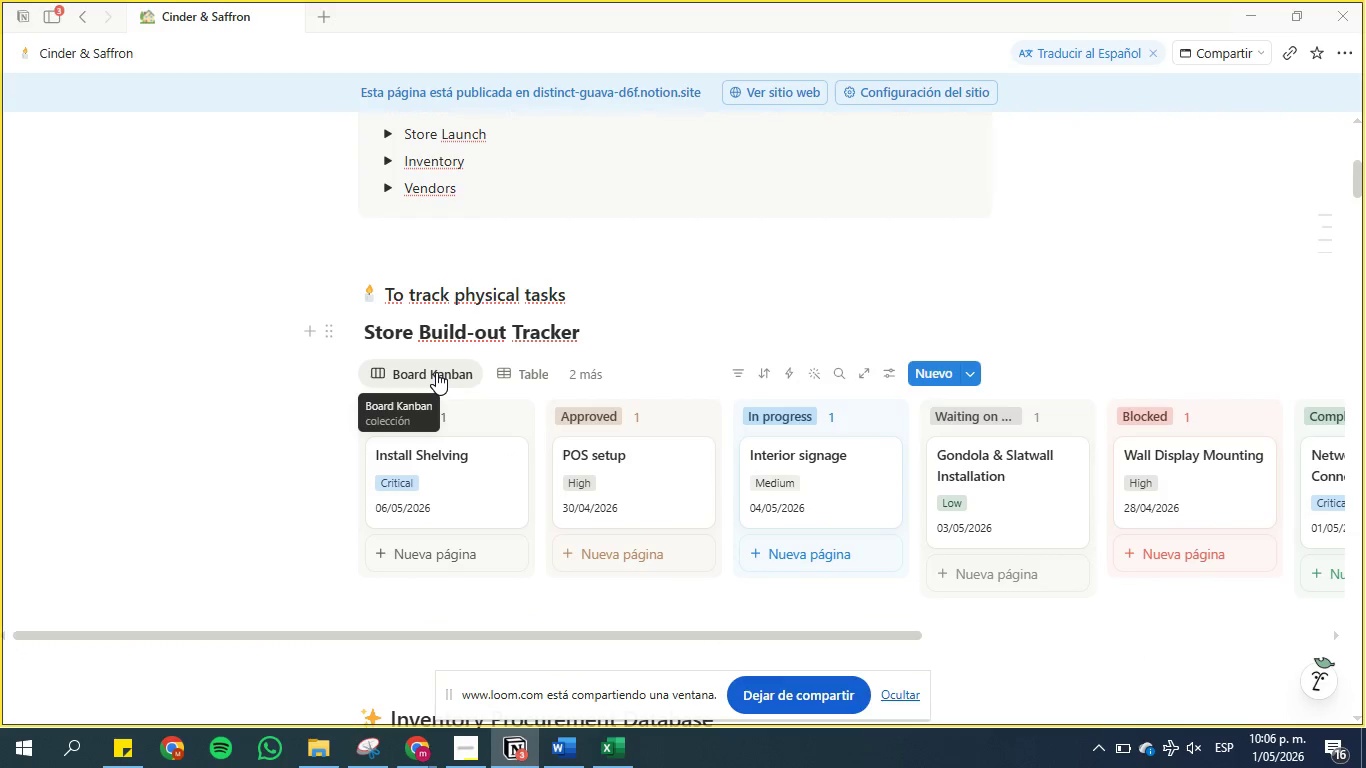 
wait(5.46)
 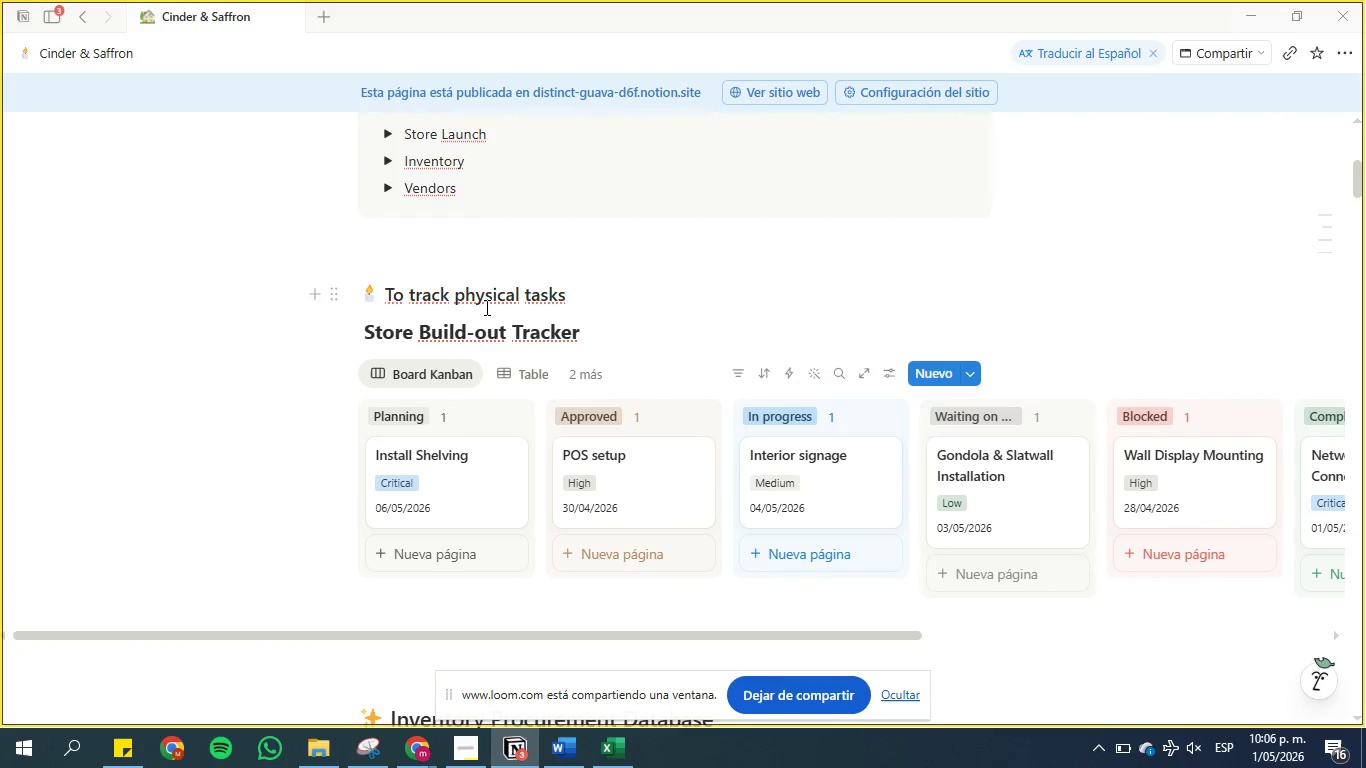 
left_click([537, 373])
 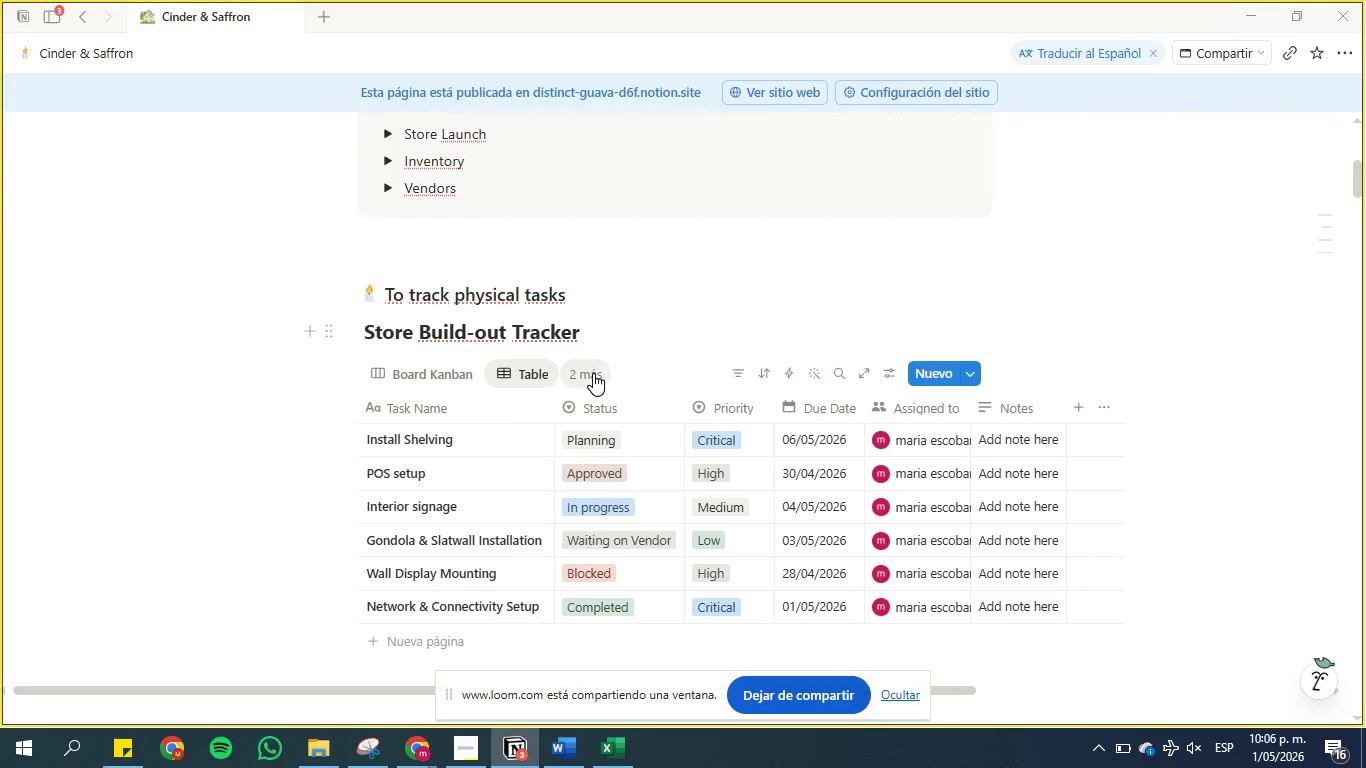 
left_click([593, 373])
 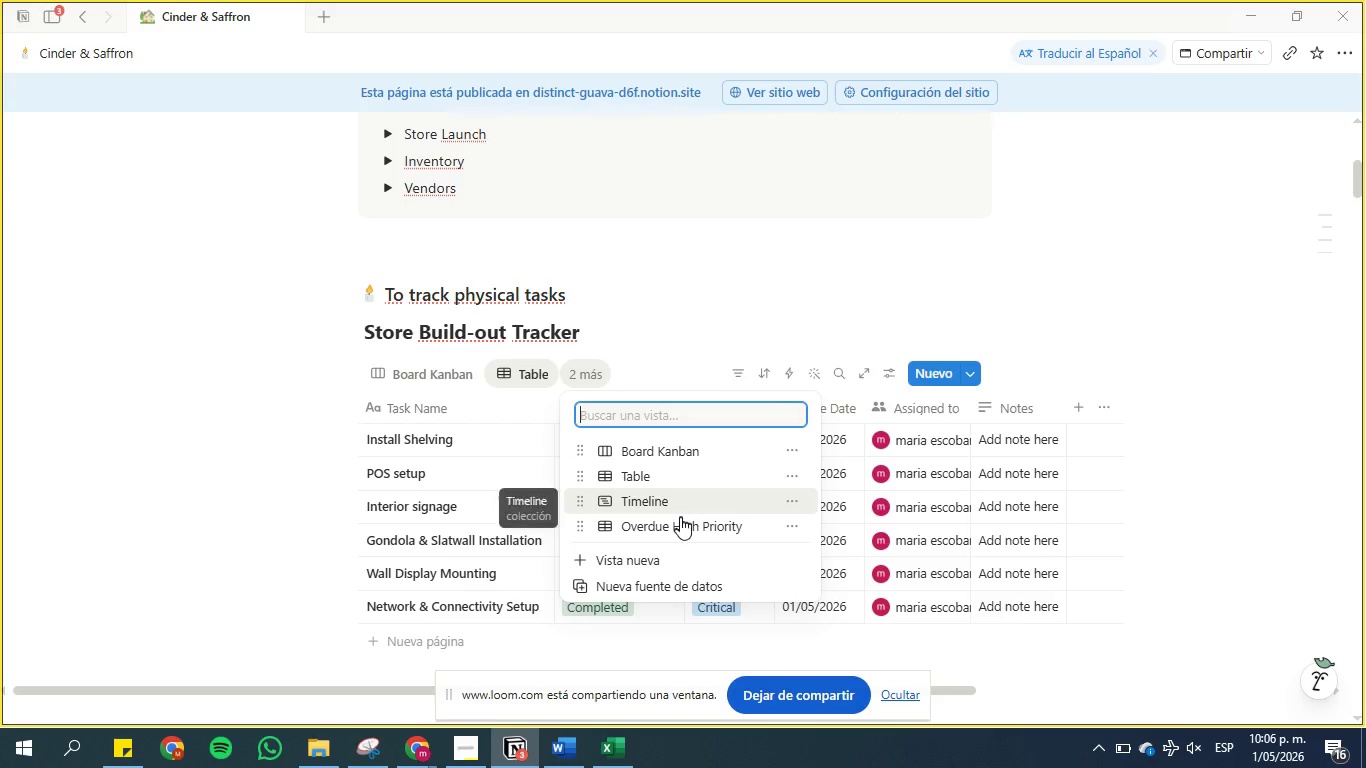 
left_click([681, 523])
 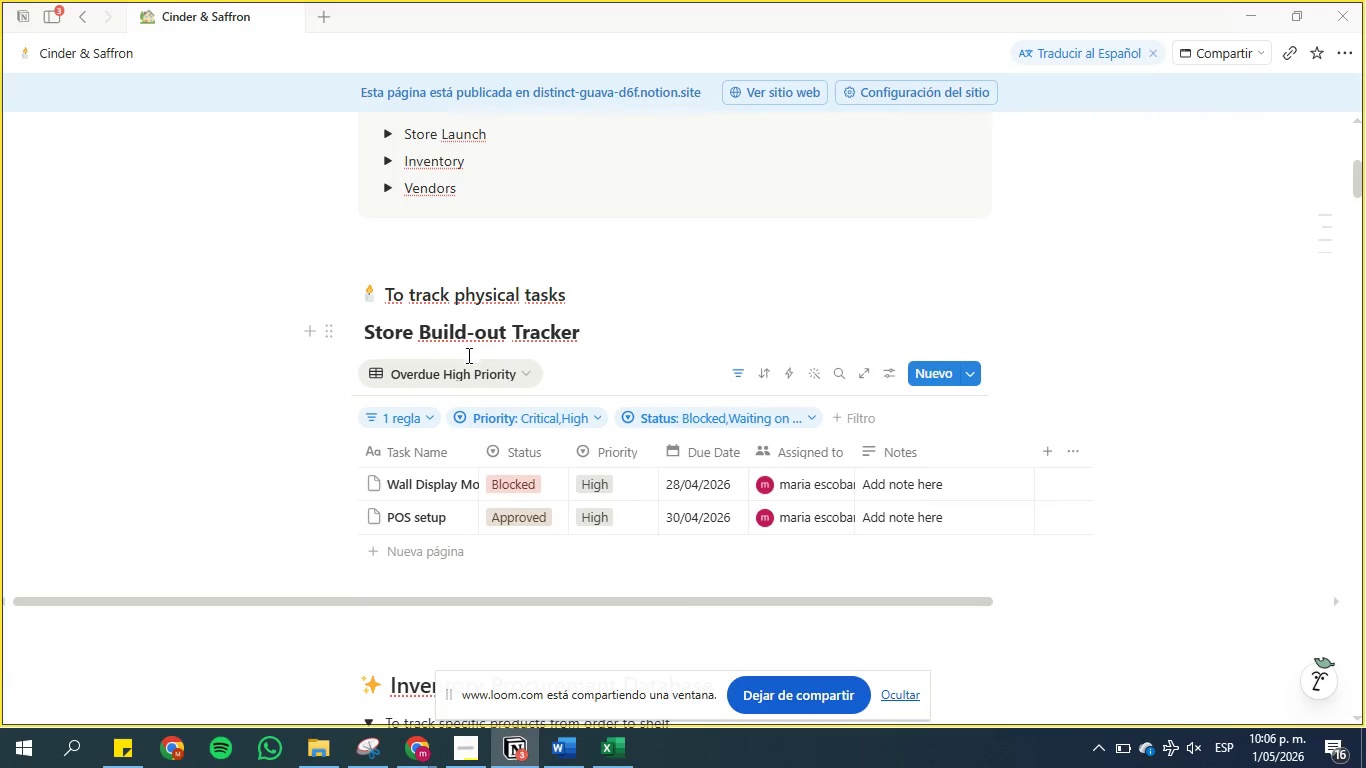 
left_click([489, 368])
 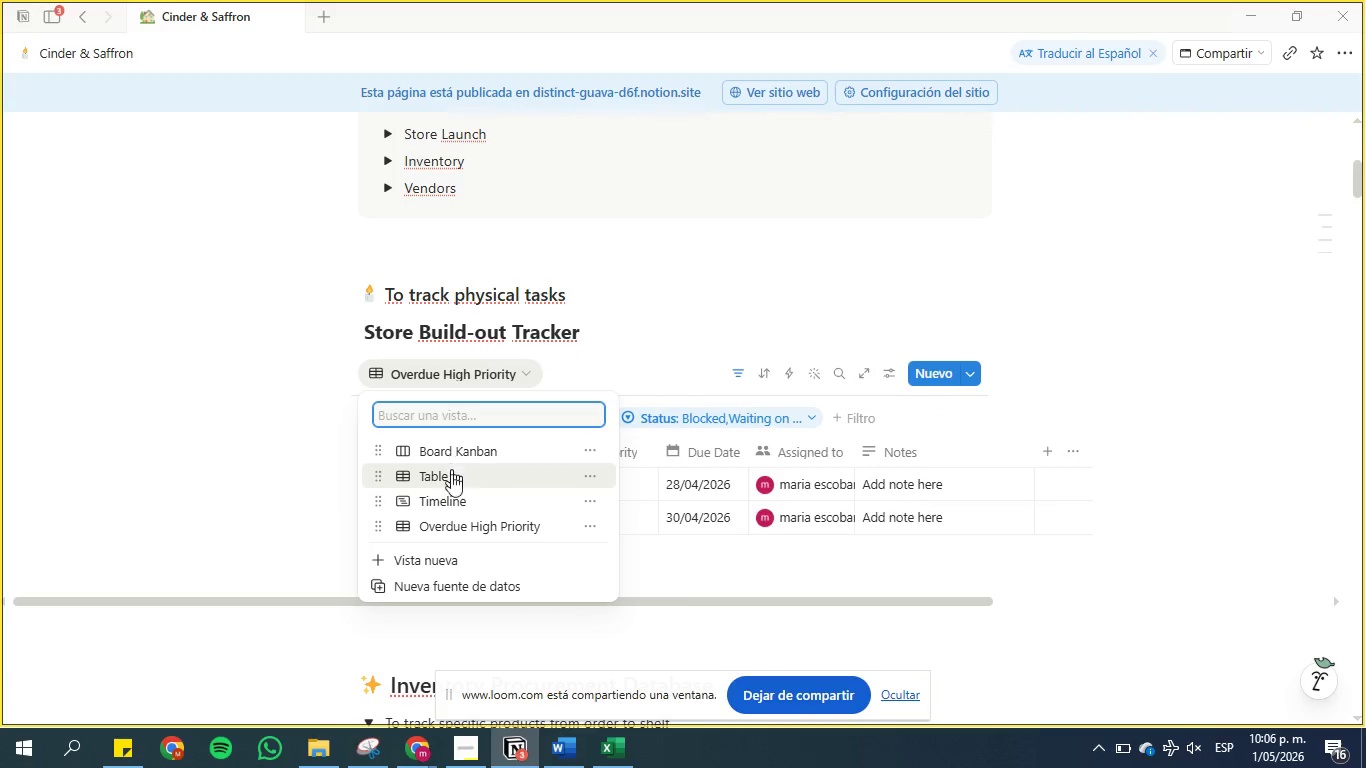 
left_click([452, 502])
 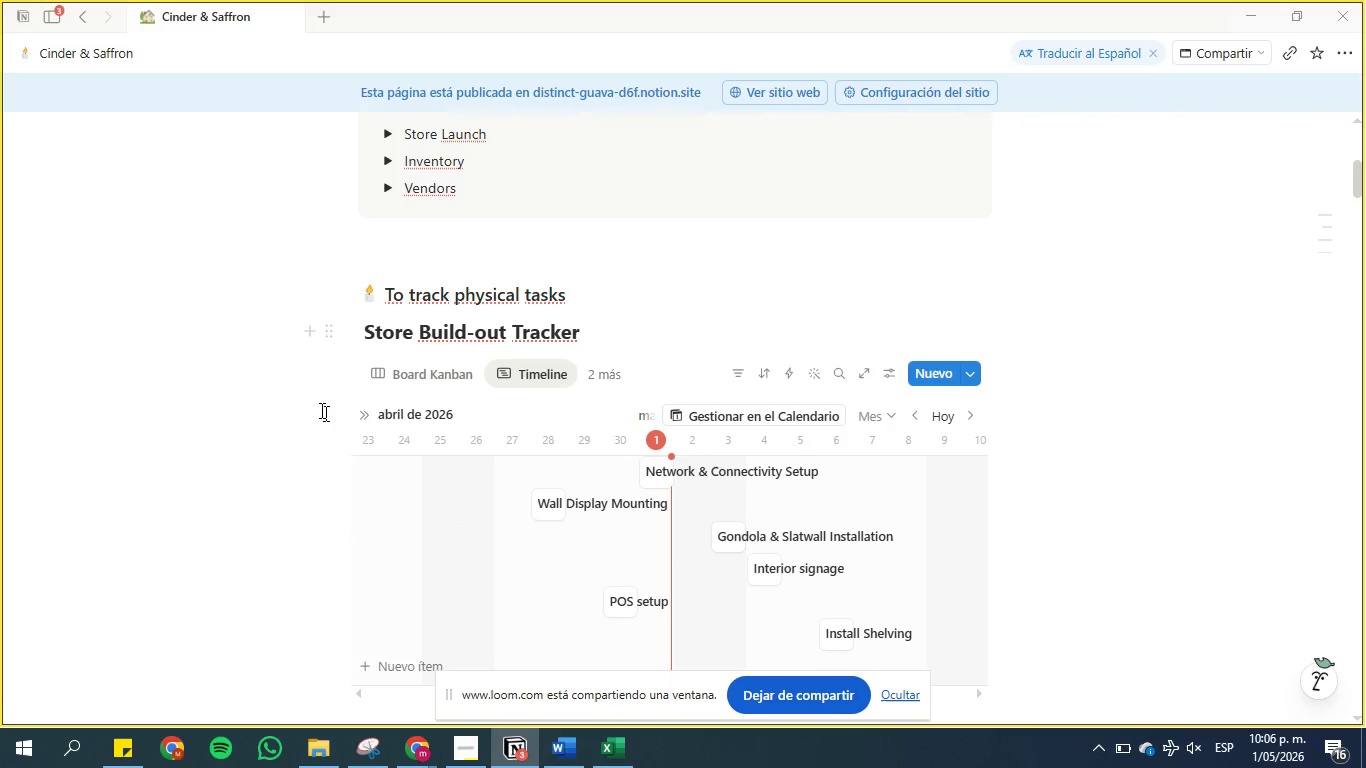 
scroll: coordinate [313, 418], scroll_direction: down, amount: 3.0
 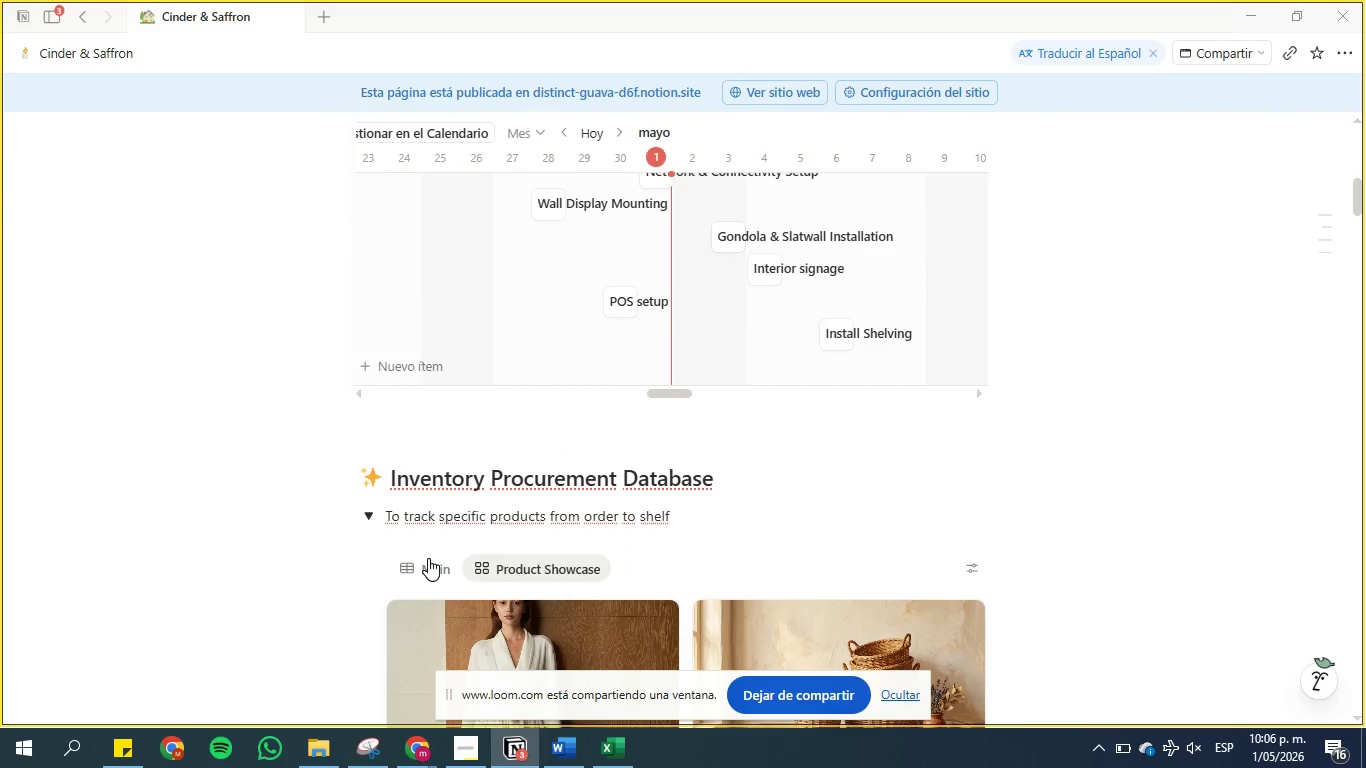 
left_click([428, 570])
 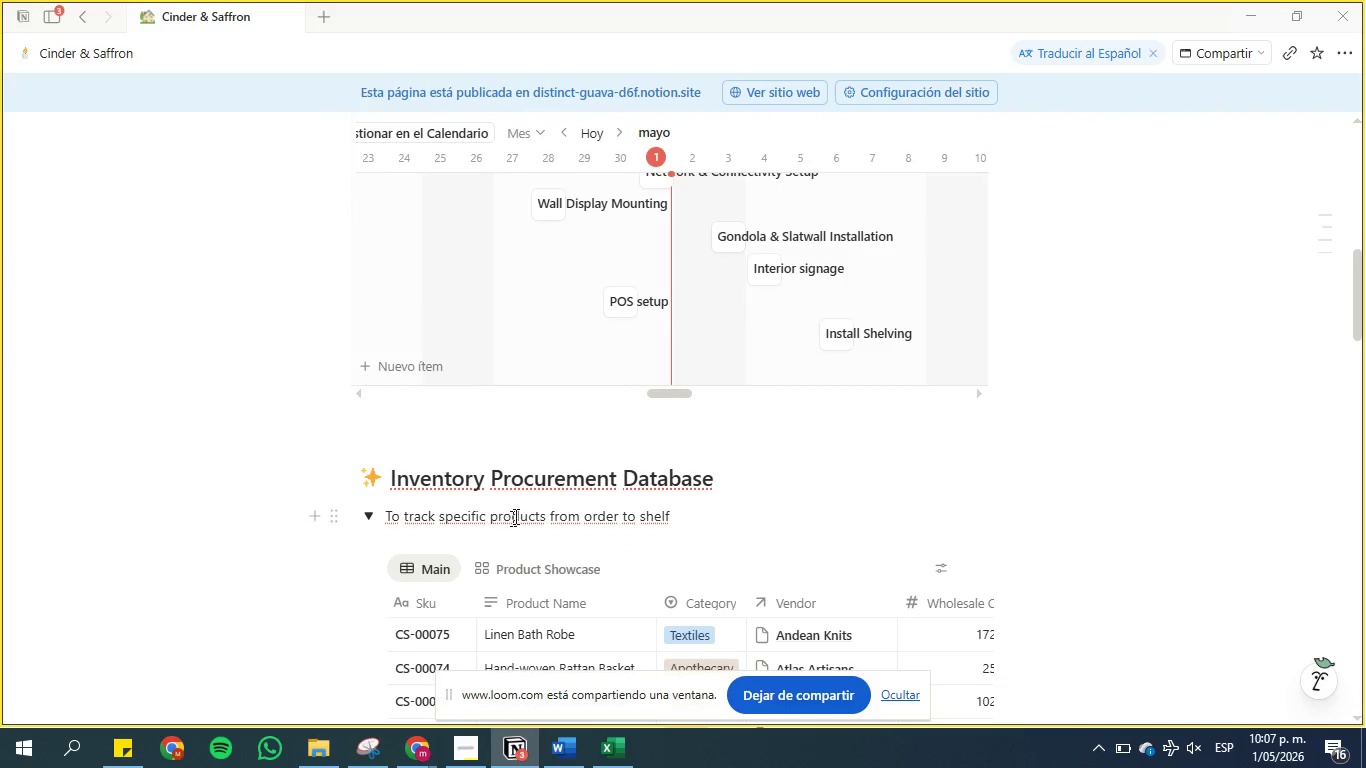 
left_click([513, 569])
 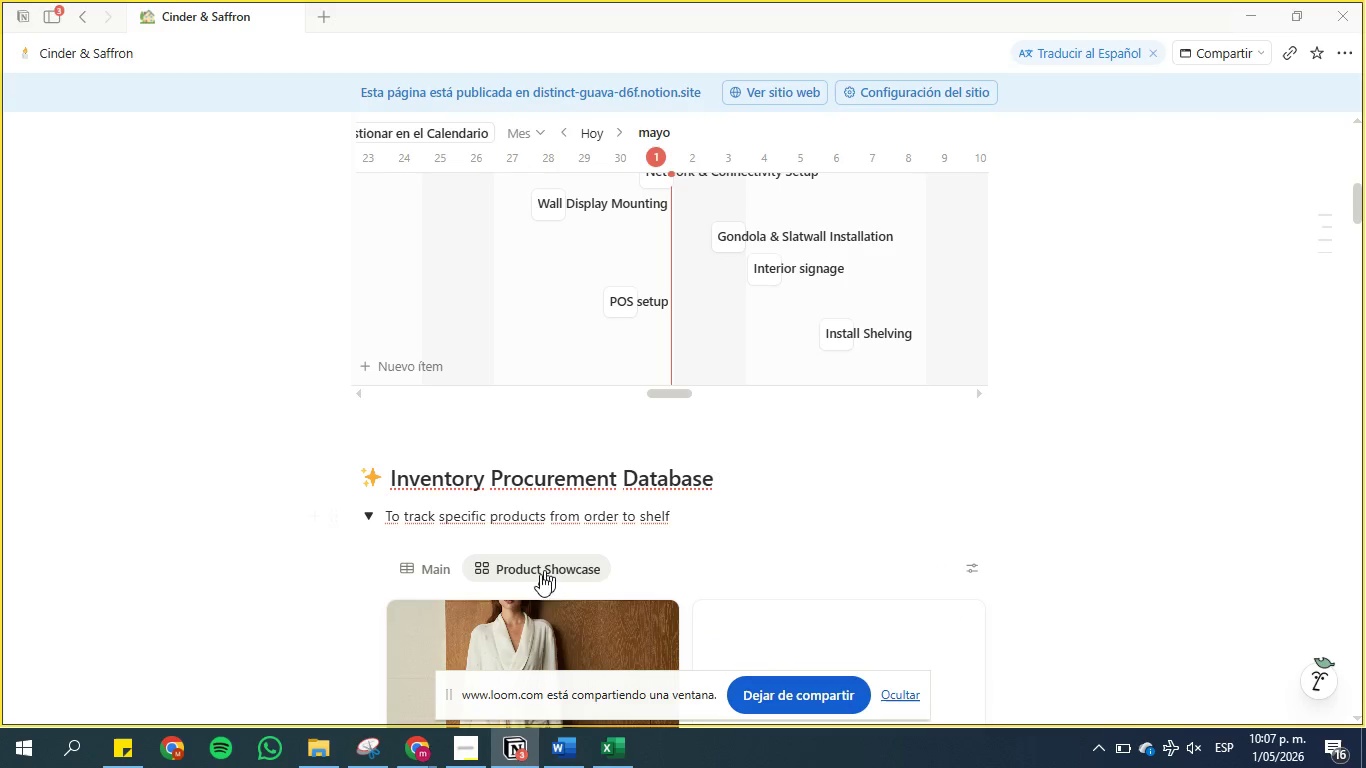 
scroll: coordinate [735, 505], scroll_direction: down, amount: 4.0
 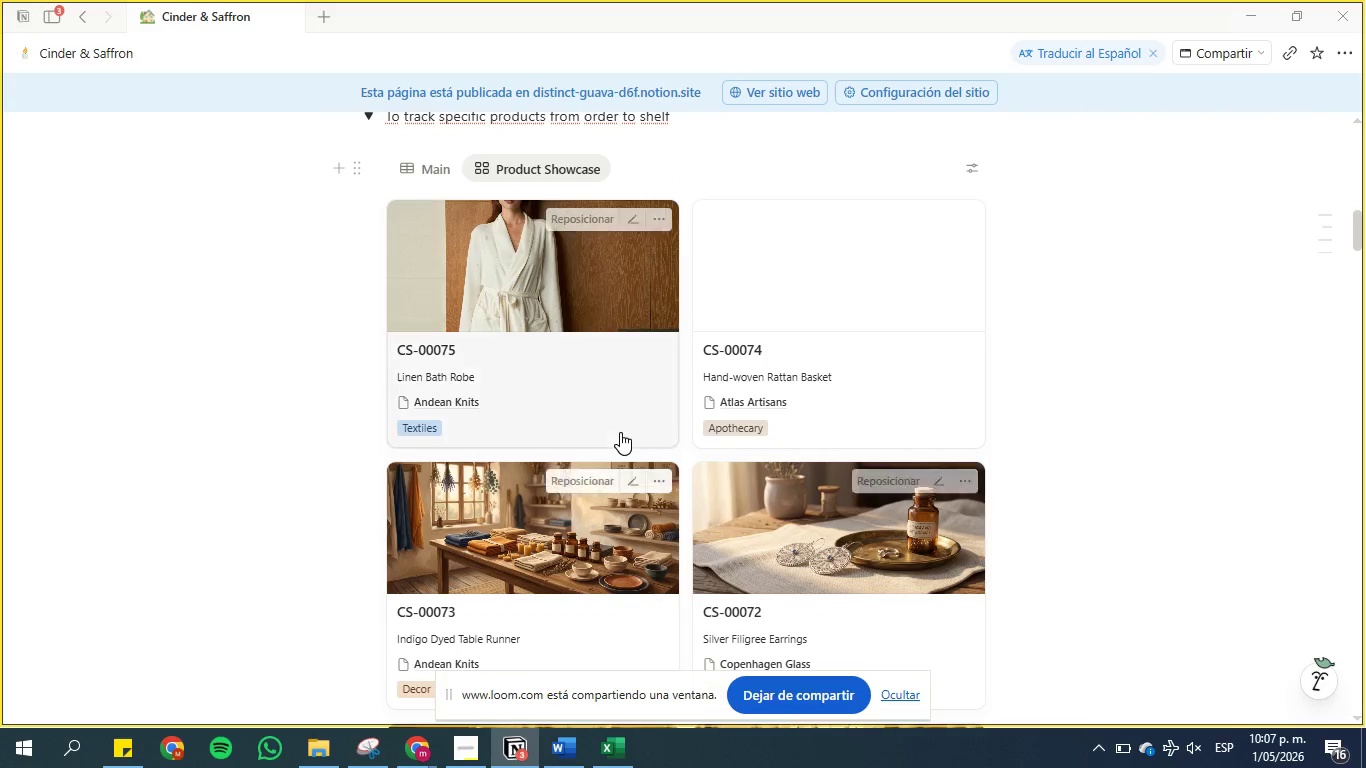 
scroll: coordinate [620, 432], scroll_direction: up, amount: 2.0
 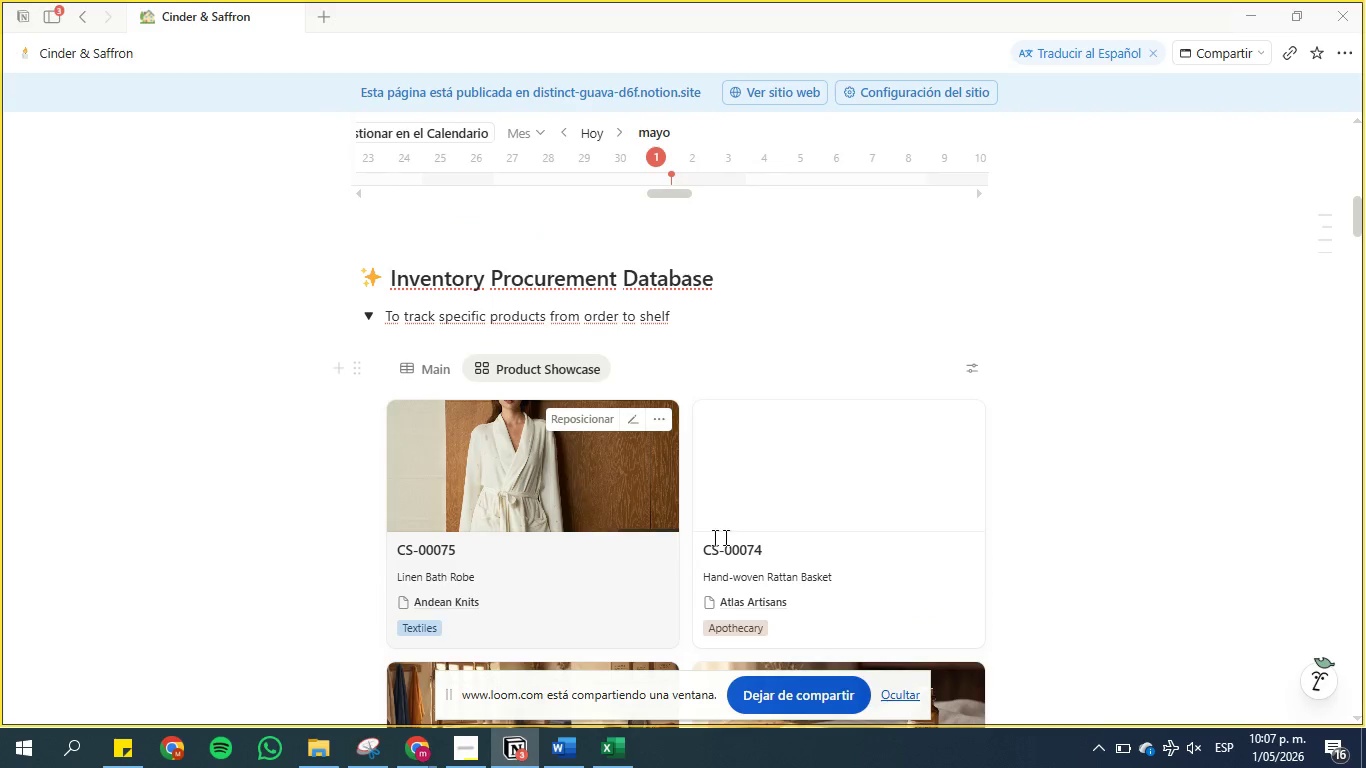 
scroll: coordinate [606, 502], scroll_direction: down, amount: 3.0
 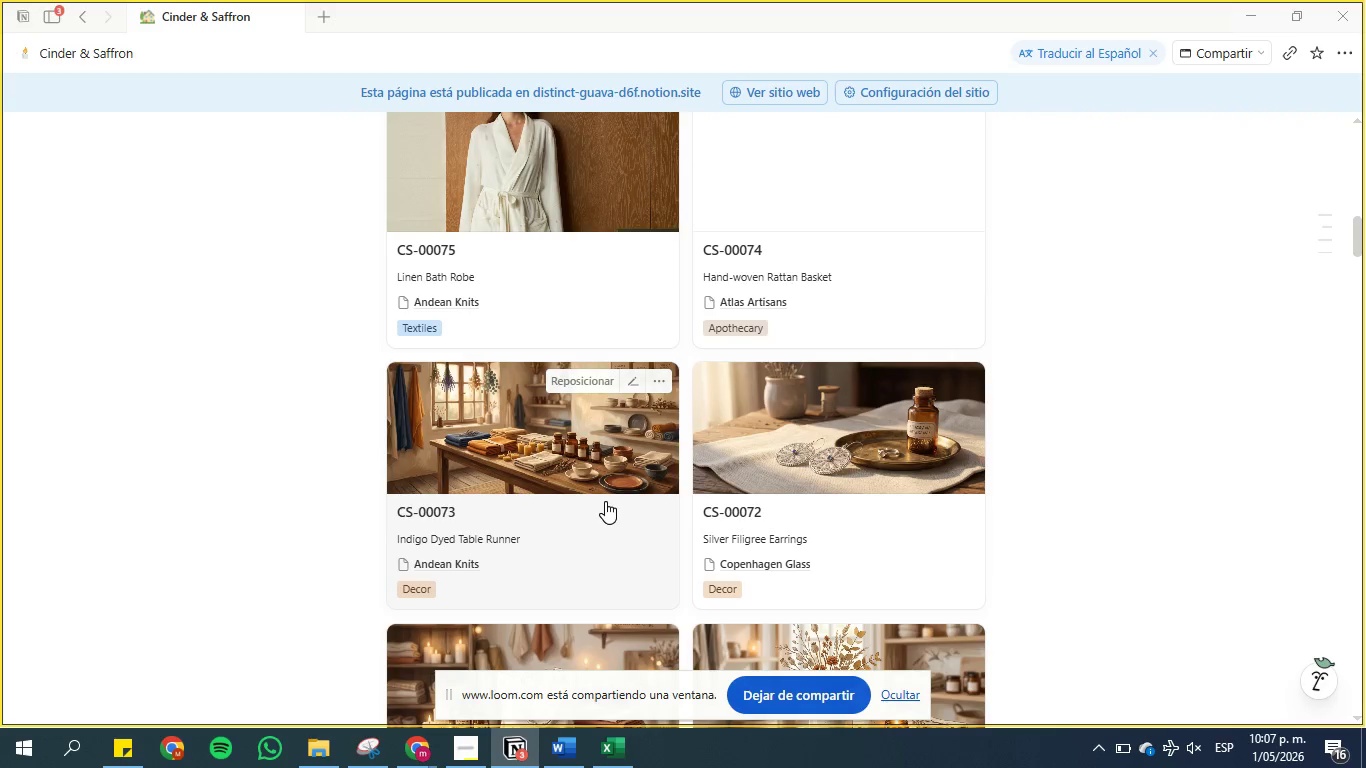 
scroll: coordinate [562, 389], scroll_direction: up, amount: 3.0
 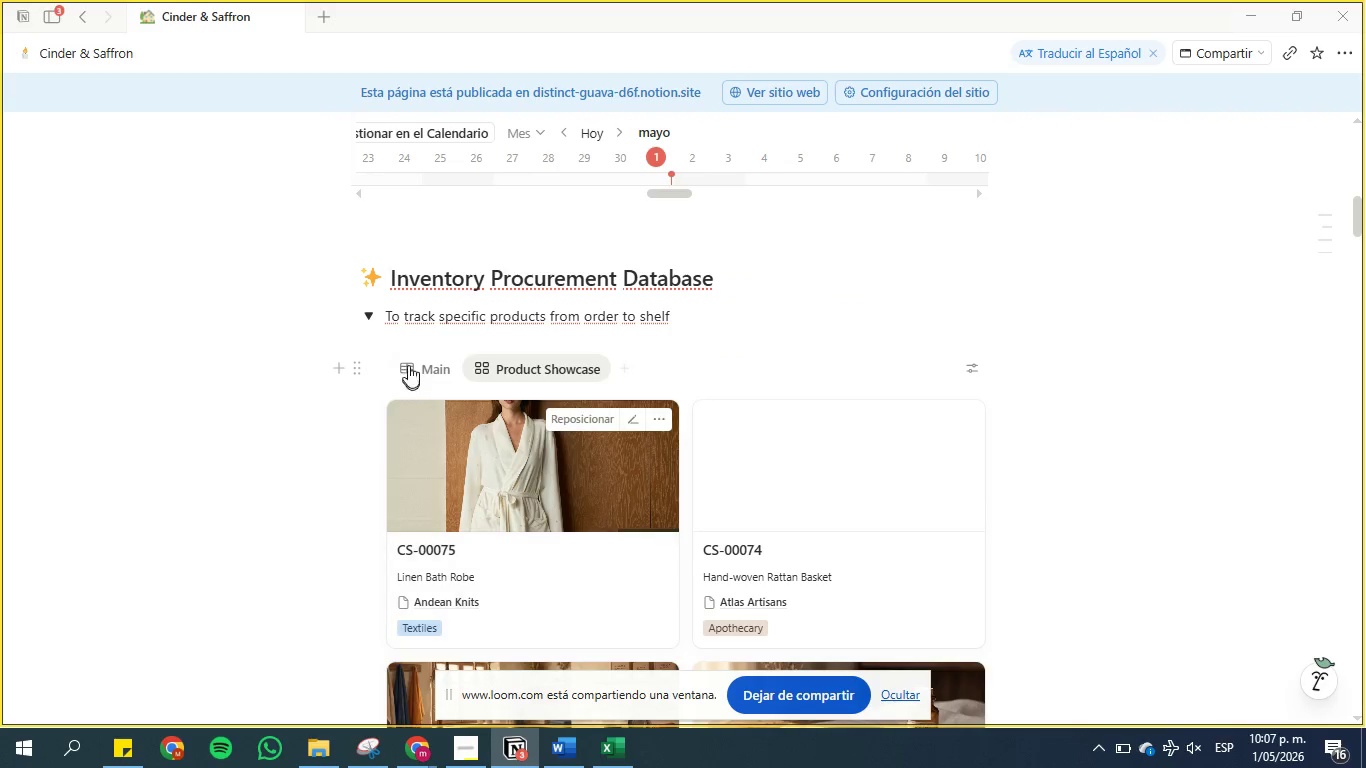 
left_click([430, 371])
 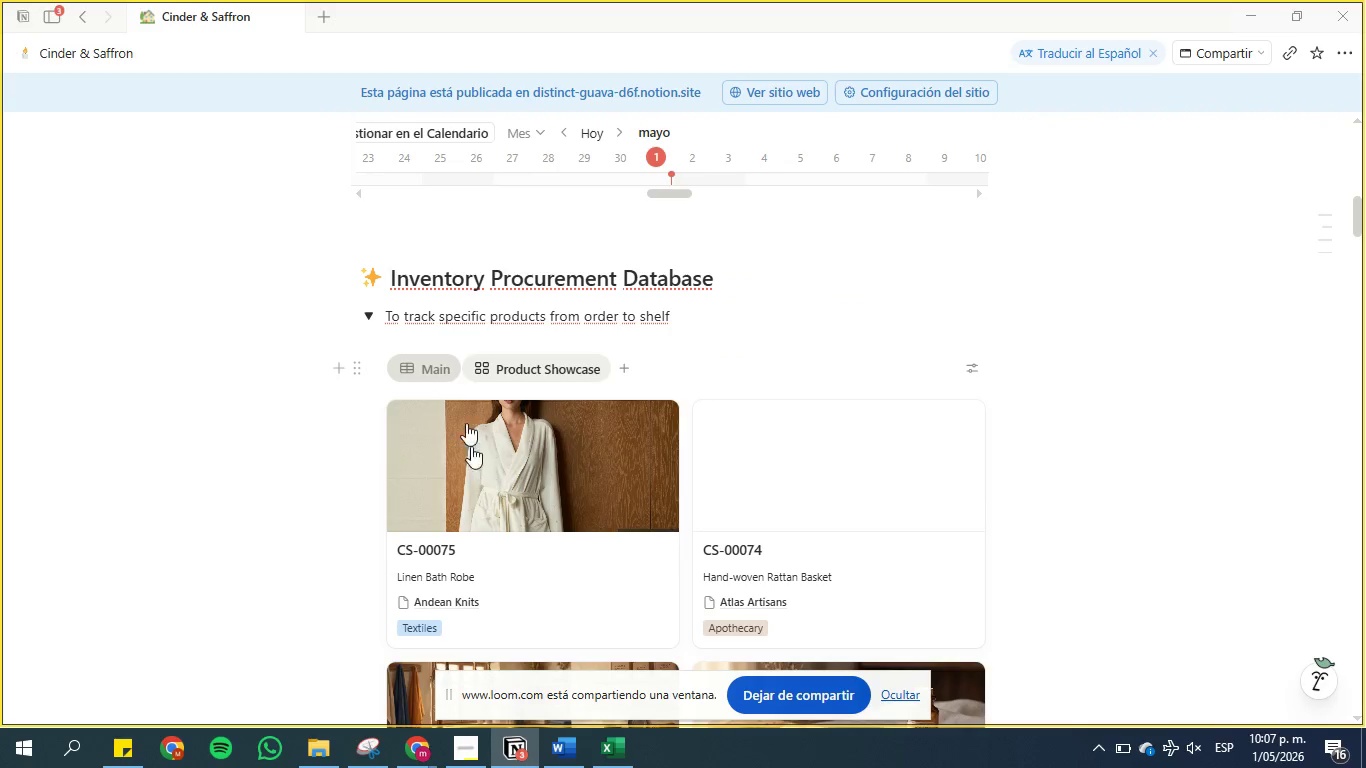 
left_click([432, 365])
 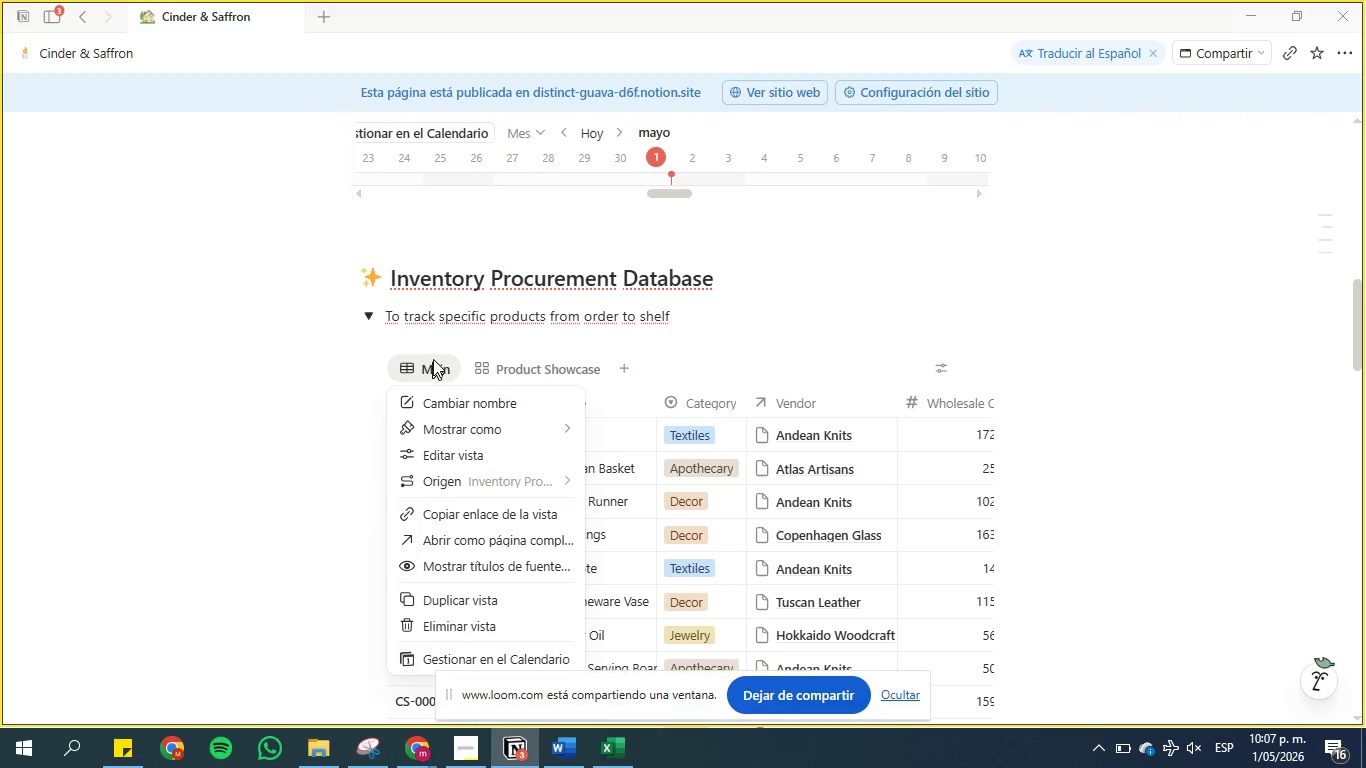 
left_click([521, 340])
 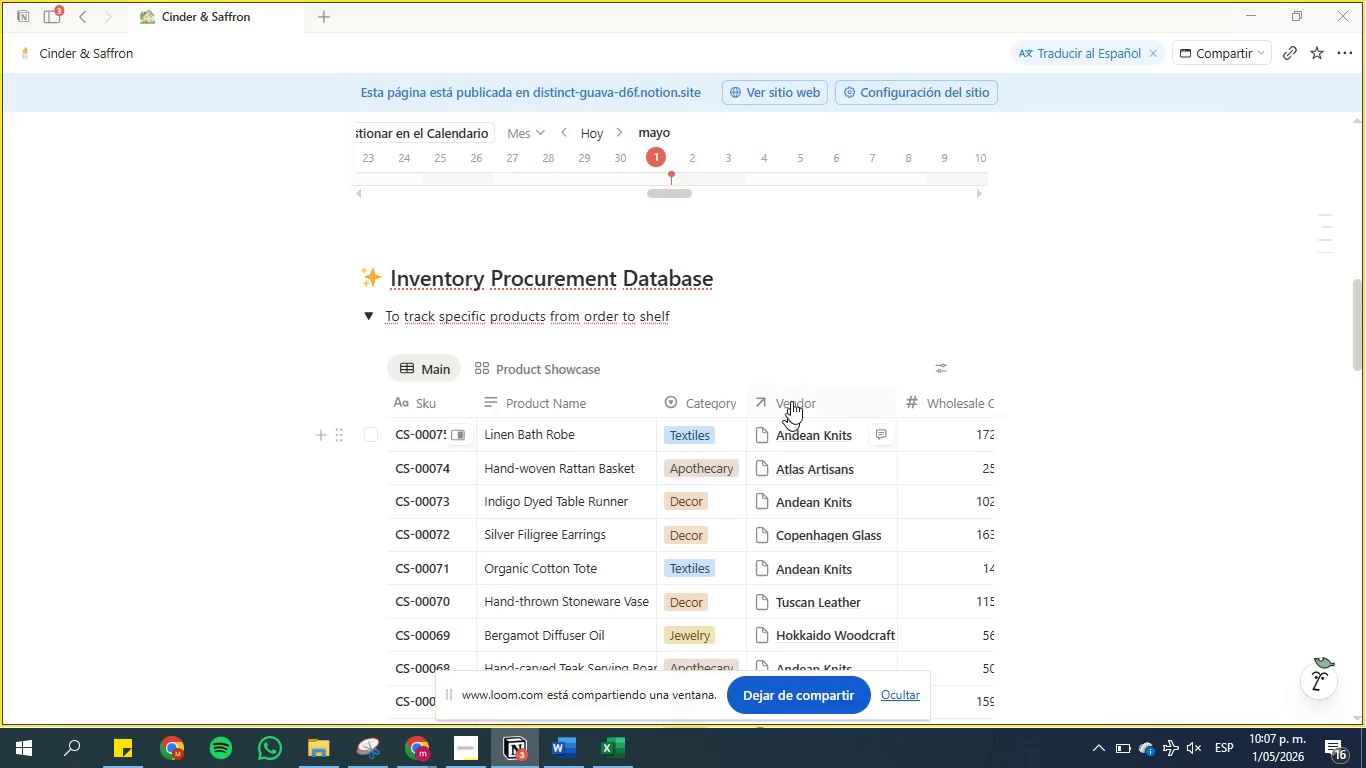 
mouse_move([785, 398])
 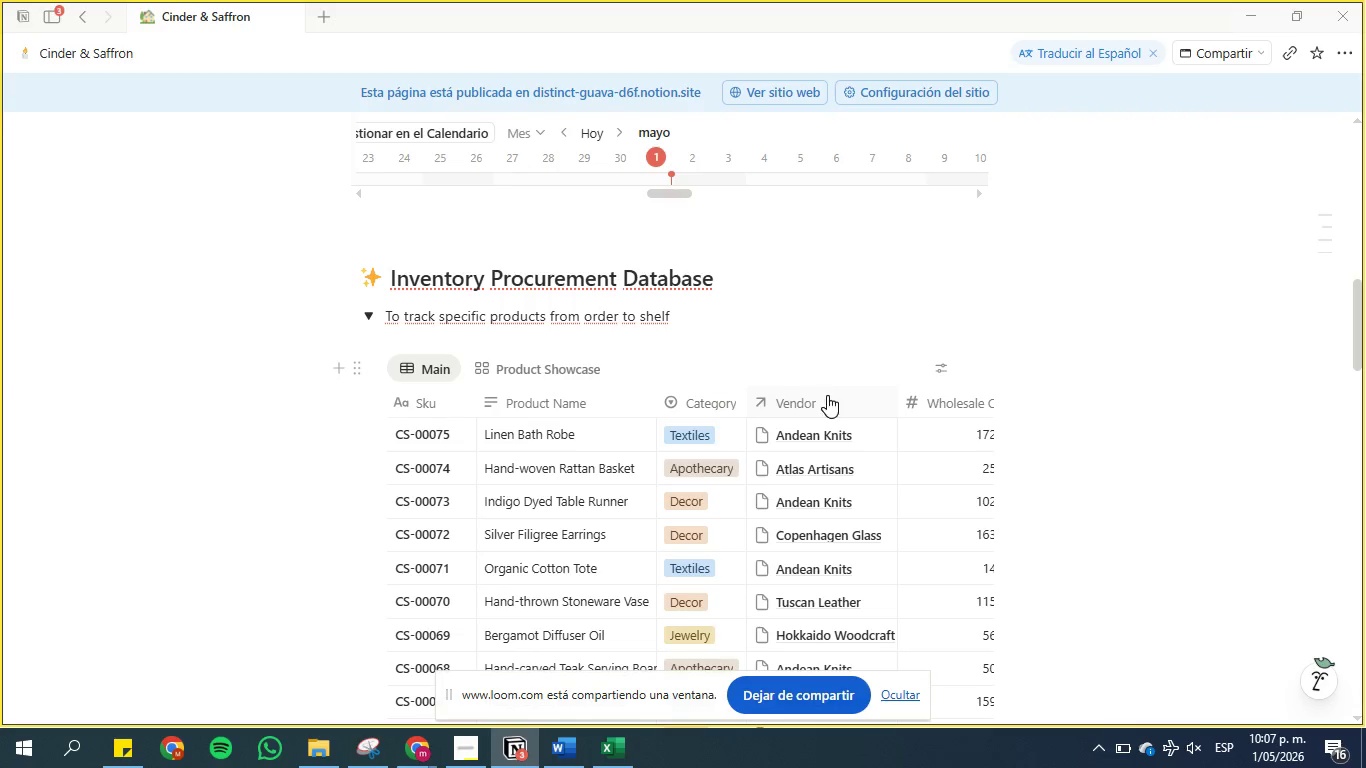 
scroll: coordinate [656, 512], scroll_direction: down, amount: 17.0
 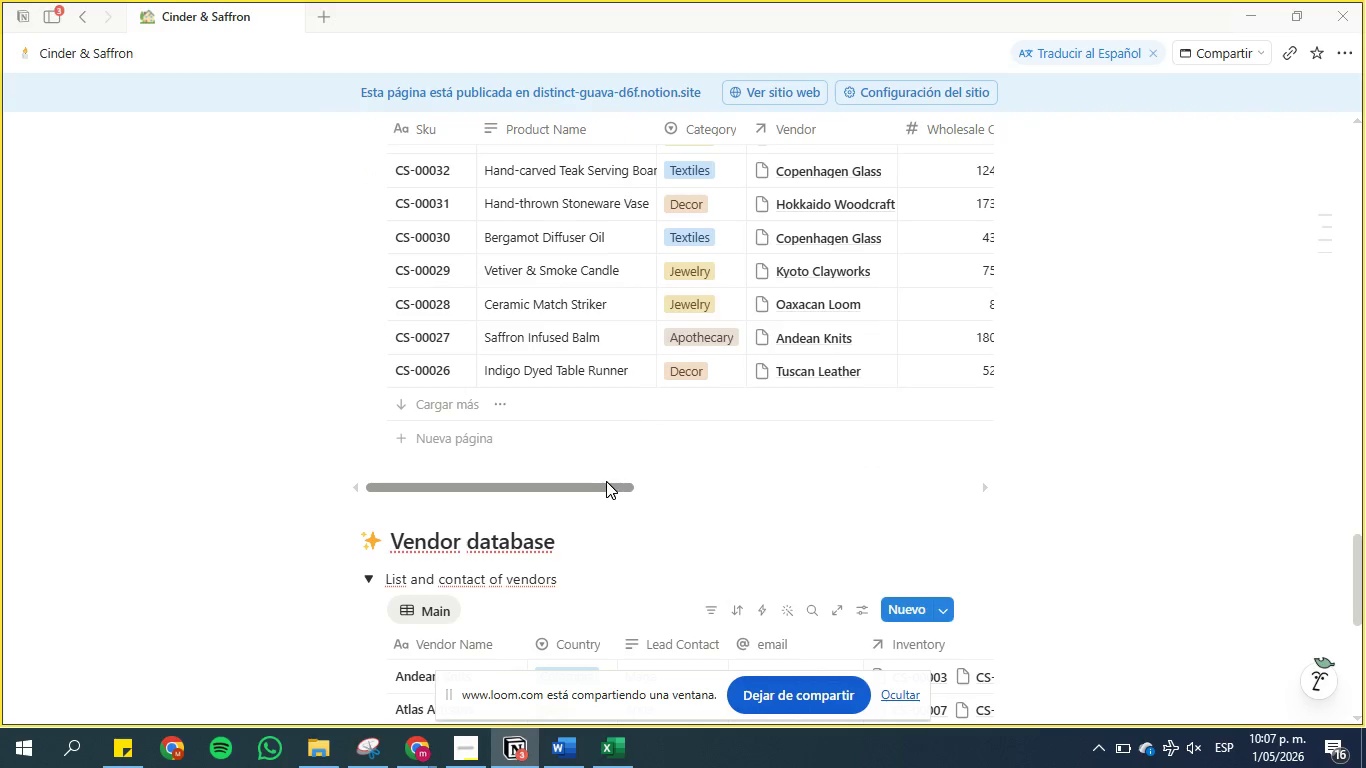 
left_click_drag(start_coordinate=[606, 481], to_coordinate=[925, 481])
 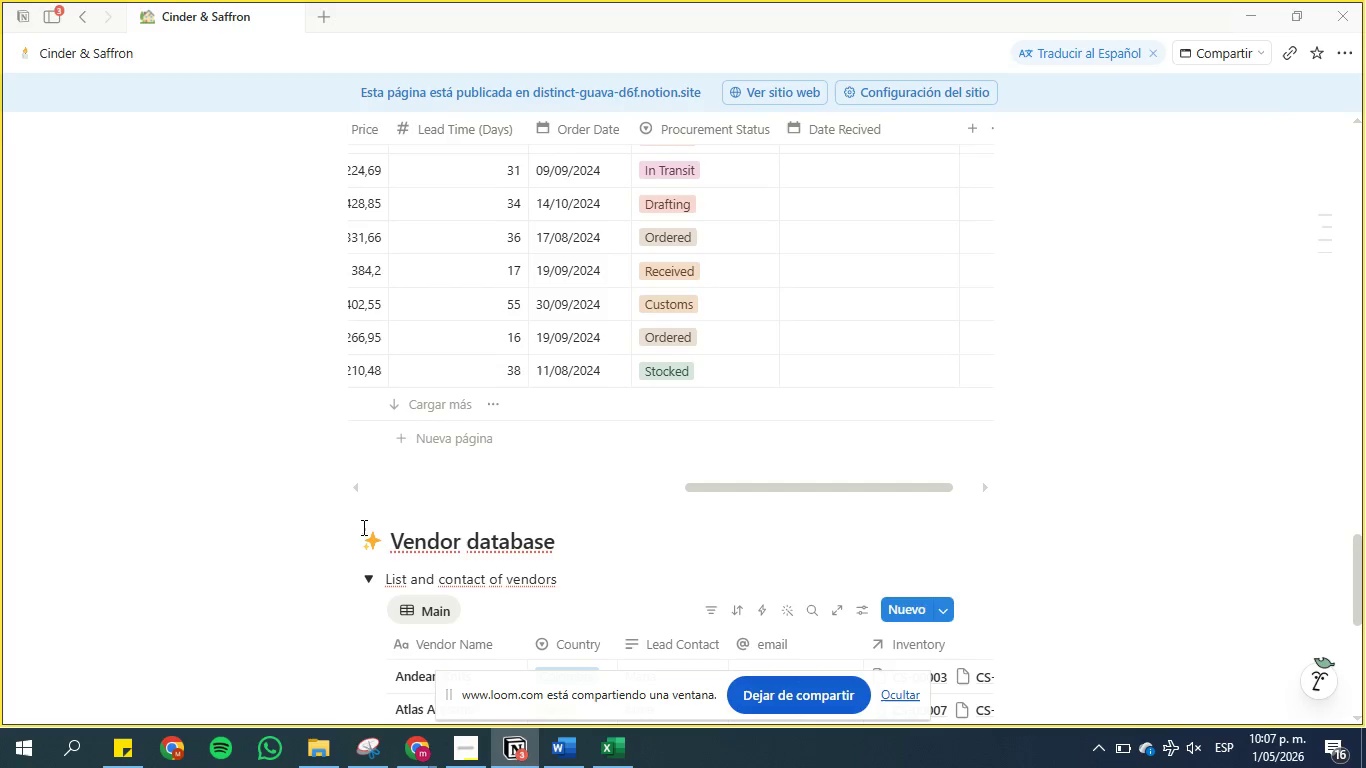 
scroll: coordinate [346, 524], scroll_direction: down, amount: 3.0
 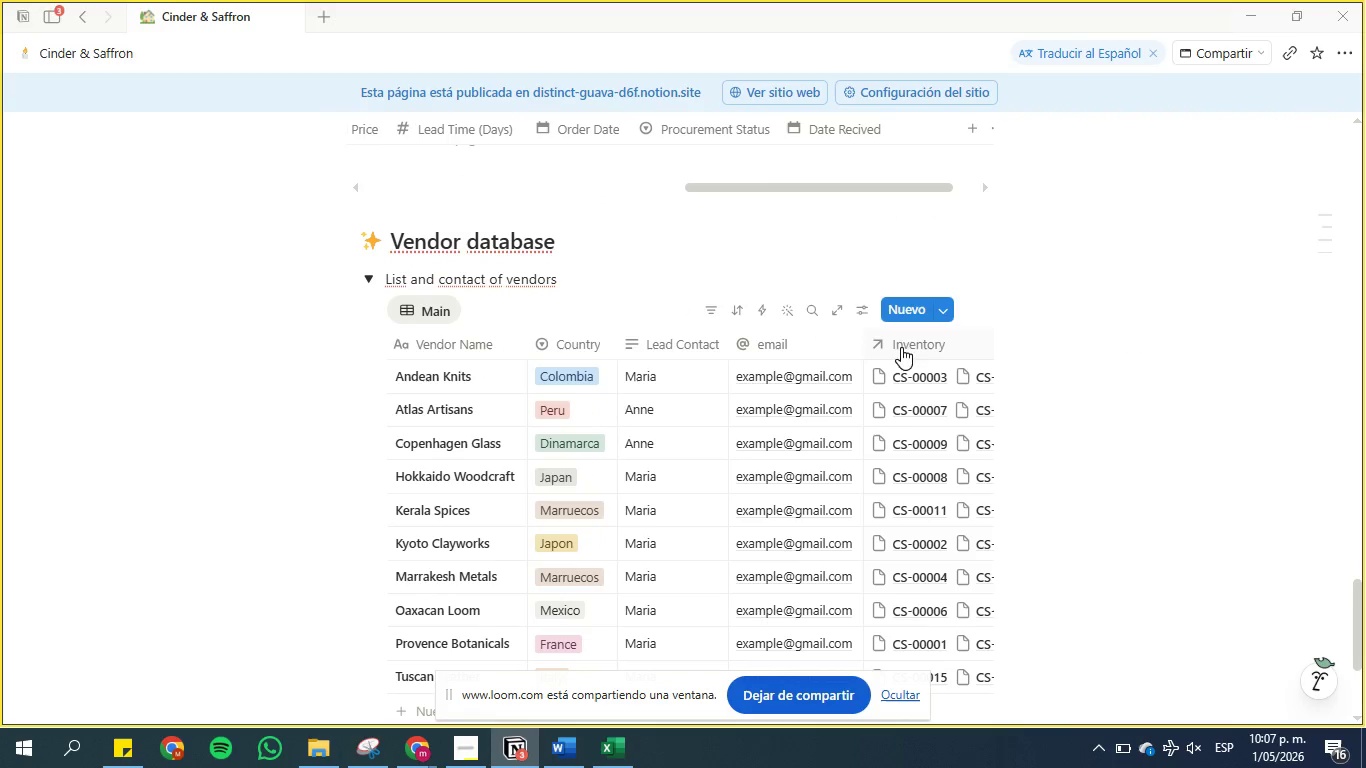 
wait(5.01)
 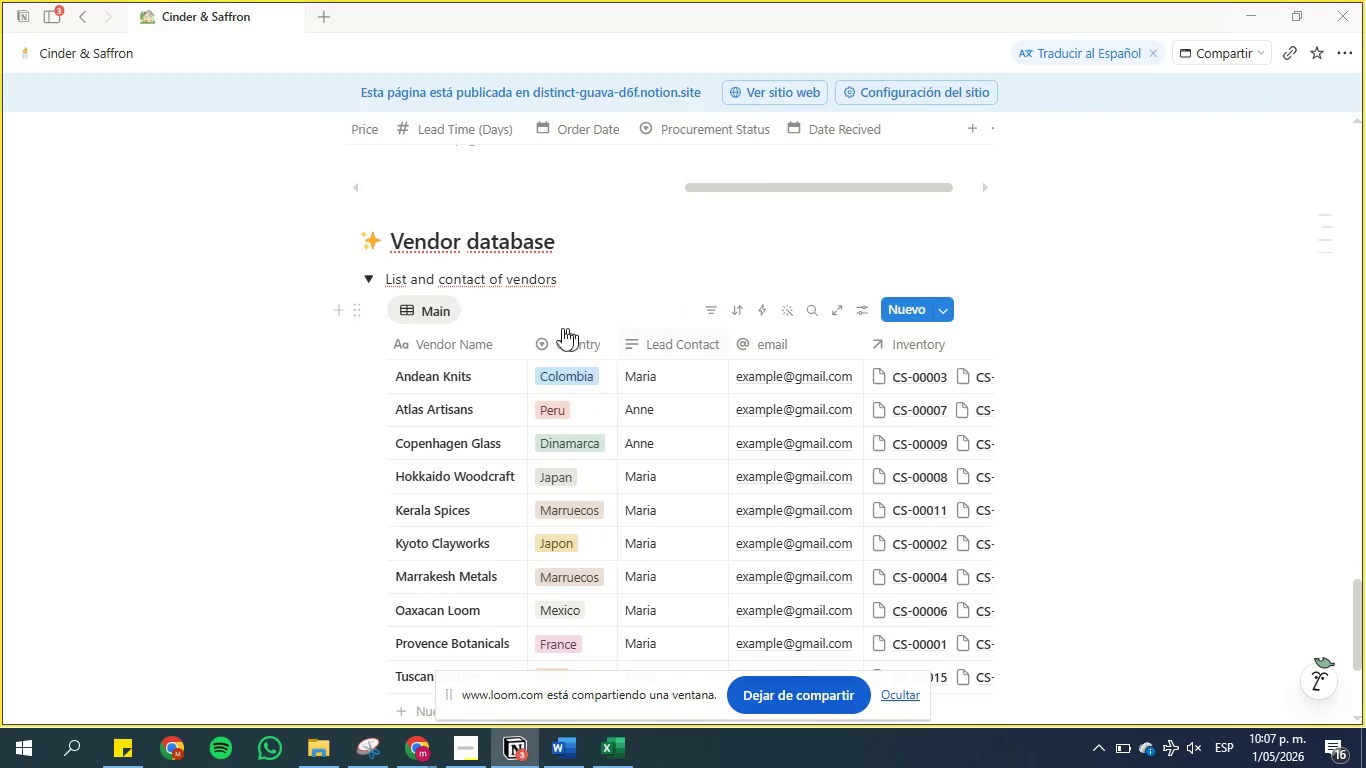 
scroll: coordinate [552, 429], scroll_direction: down, amount: 3.0
 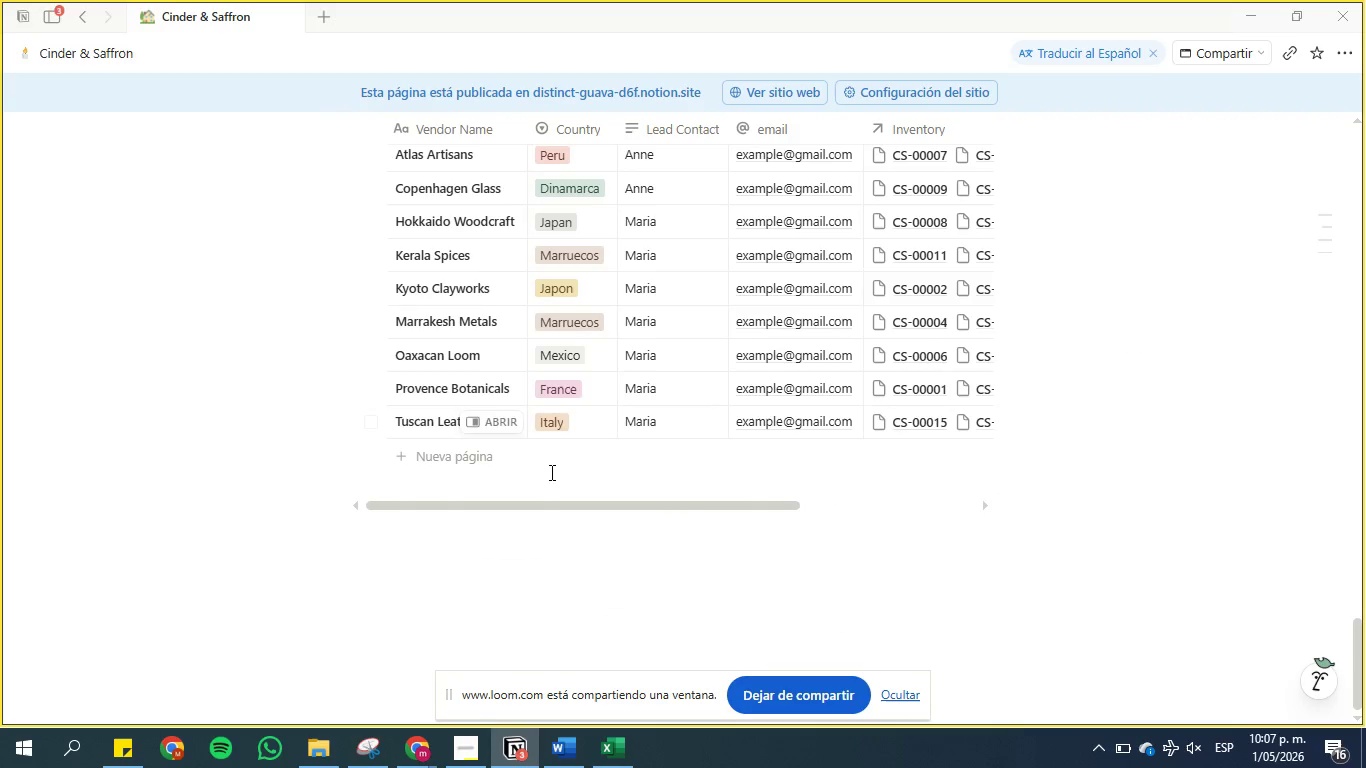 
scroll: coordinate [668, 370], scroll_direction: up, amount: 6.0
 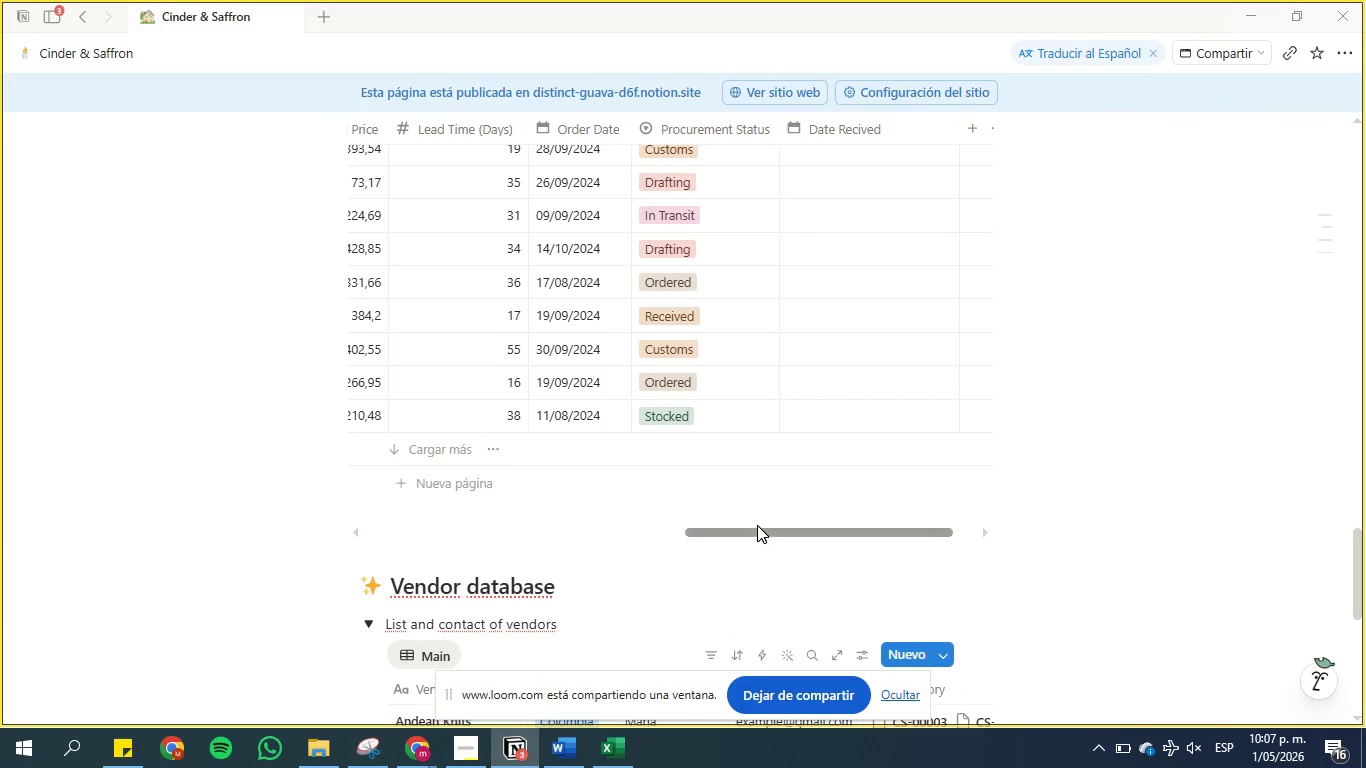 
left_click_drag(start_coordinate=[757, 525], to_coordinate=[350, 465])
 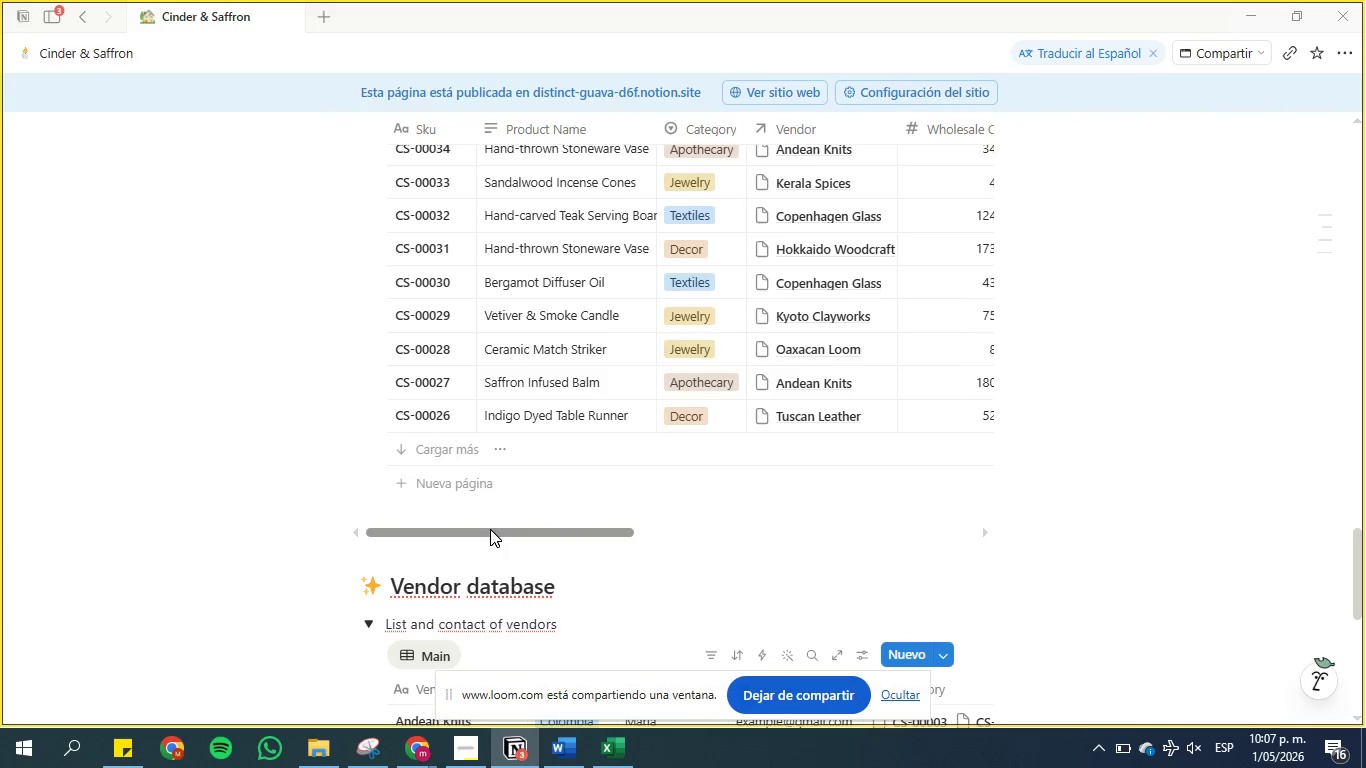 
left_click_drag(start_coordinate=[490, 529], to_coordinate=[723, 499])
 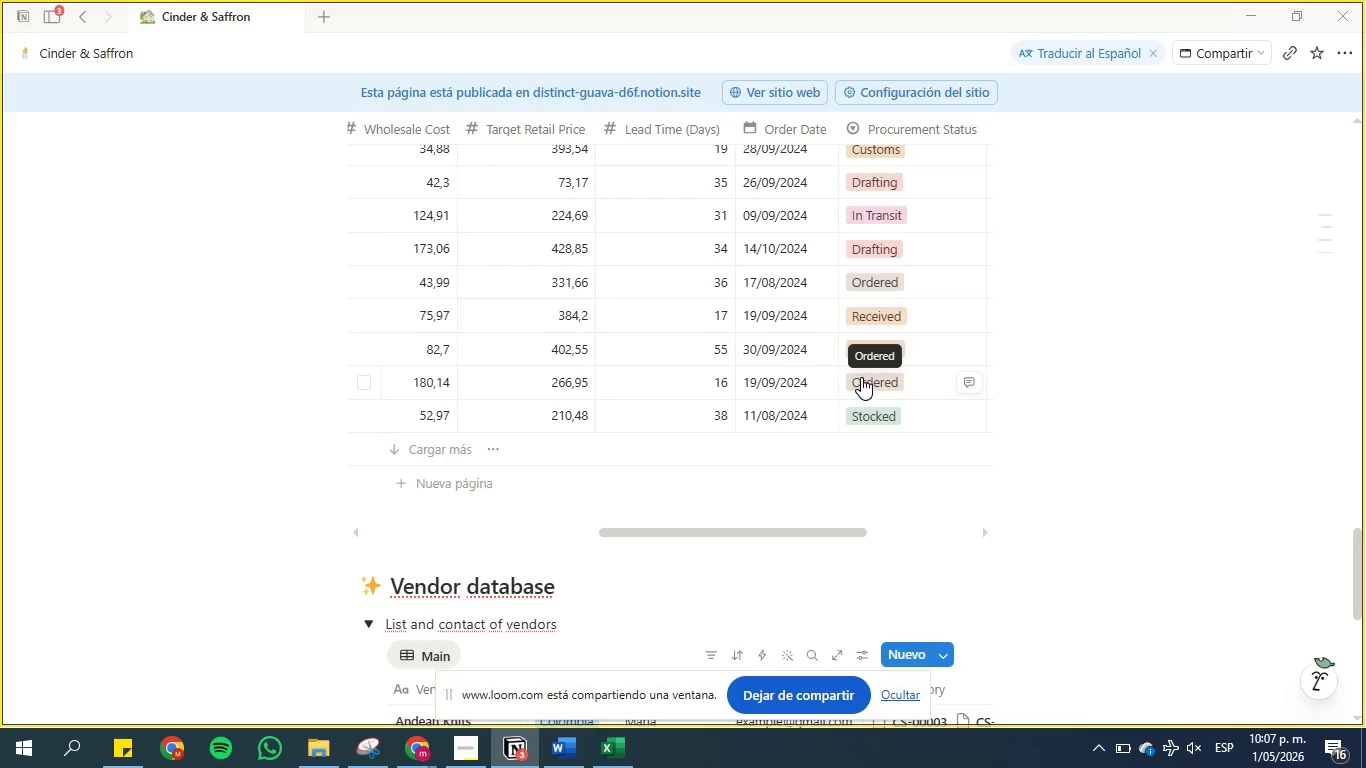 
left_click([867, 377])
 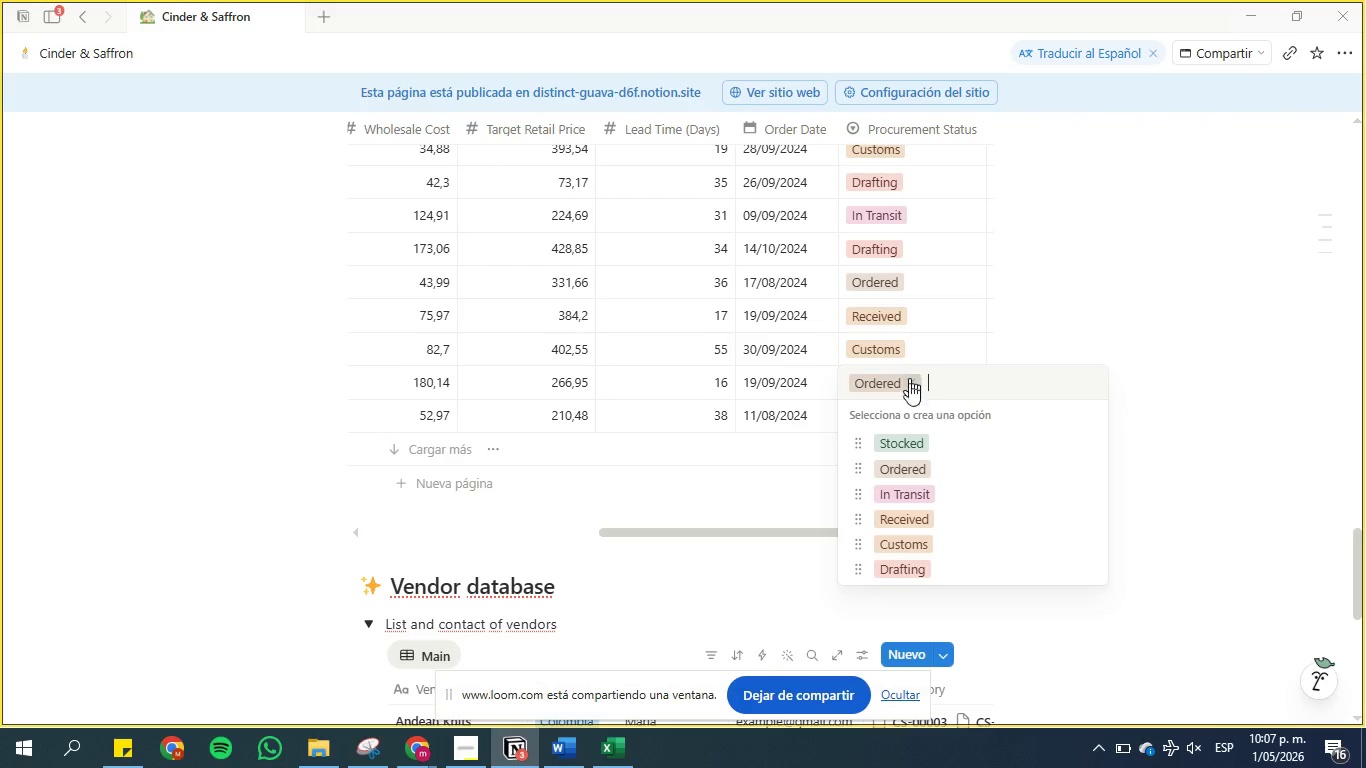 
left_click([904, 438])
 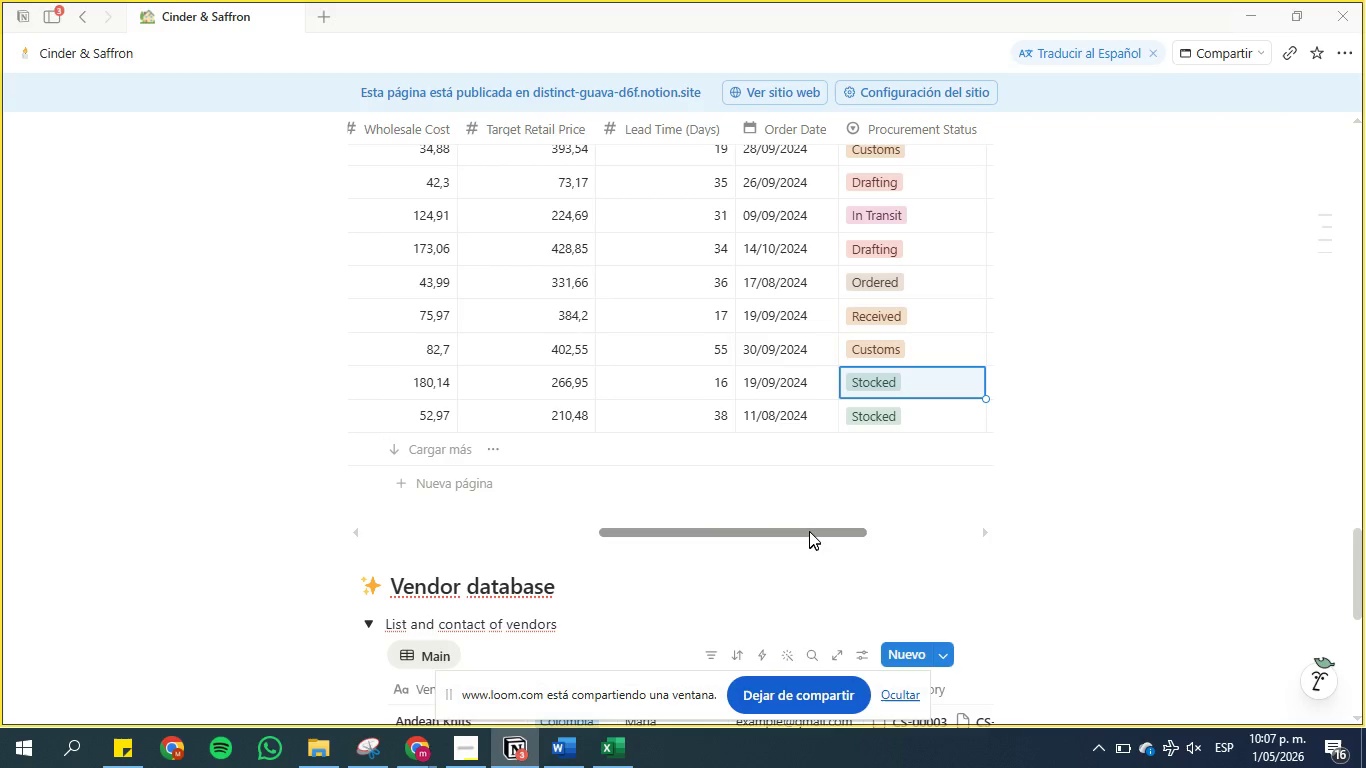 
wait(6.45)
 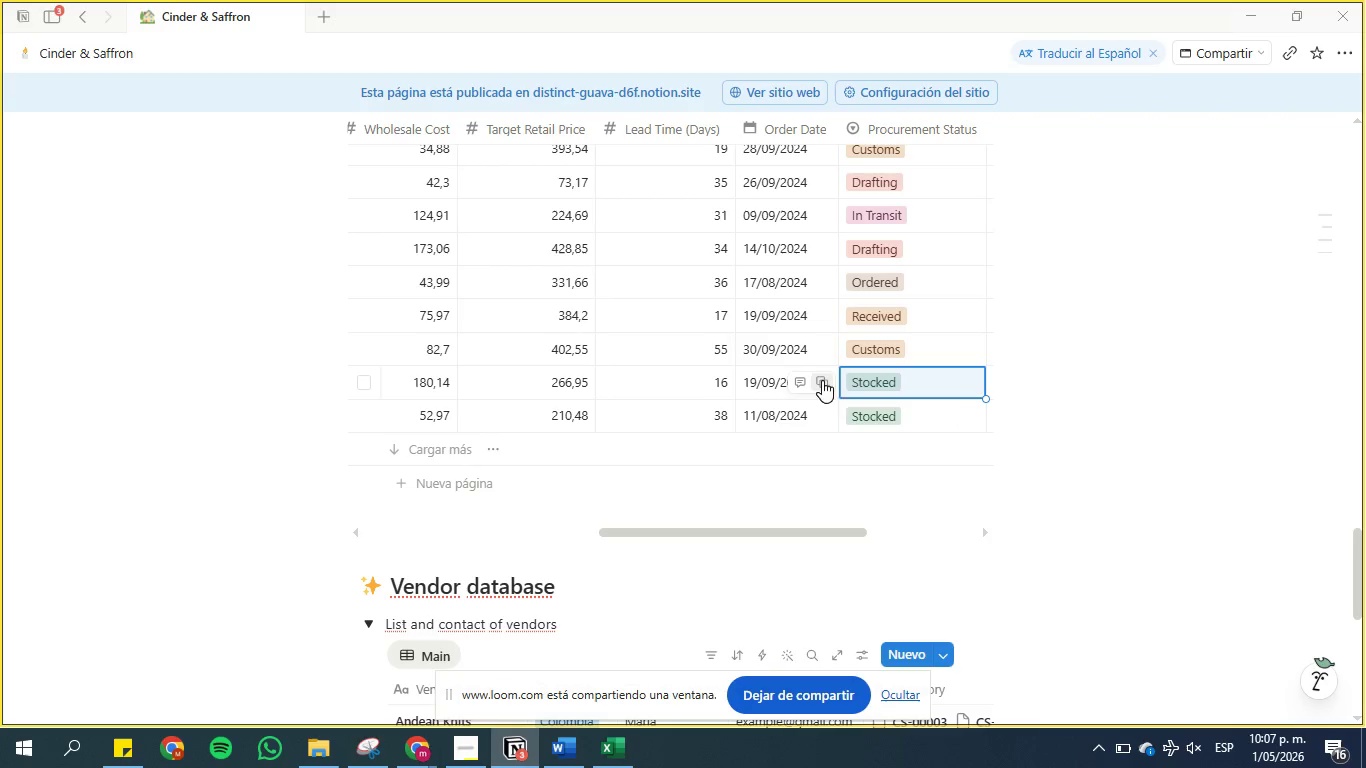 
left_click_drag(start_coordinate=[807, 524], to_coordinate=[791, 524])
 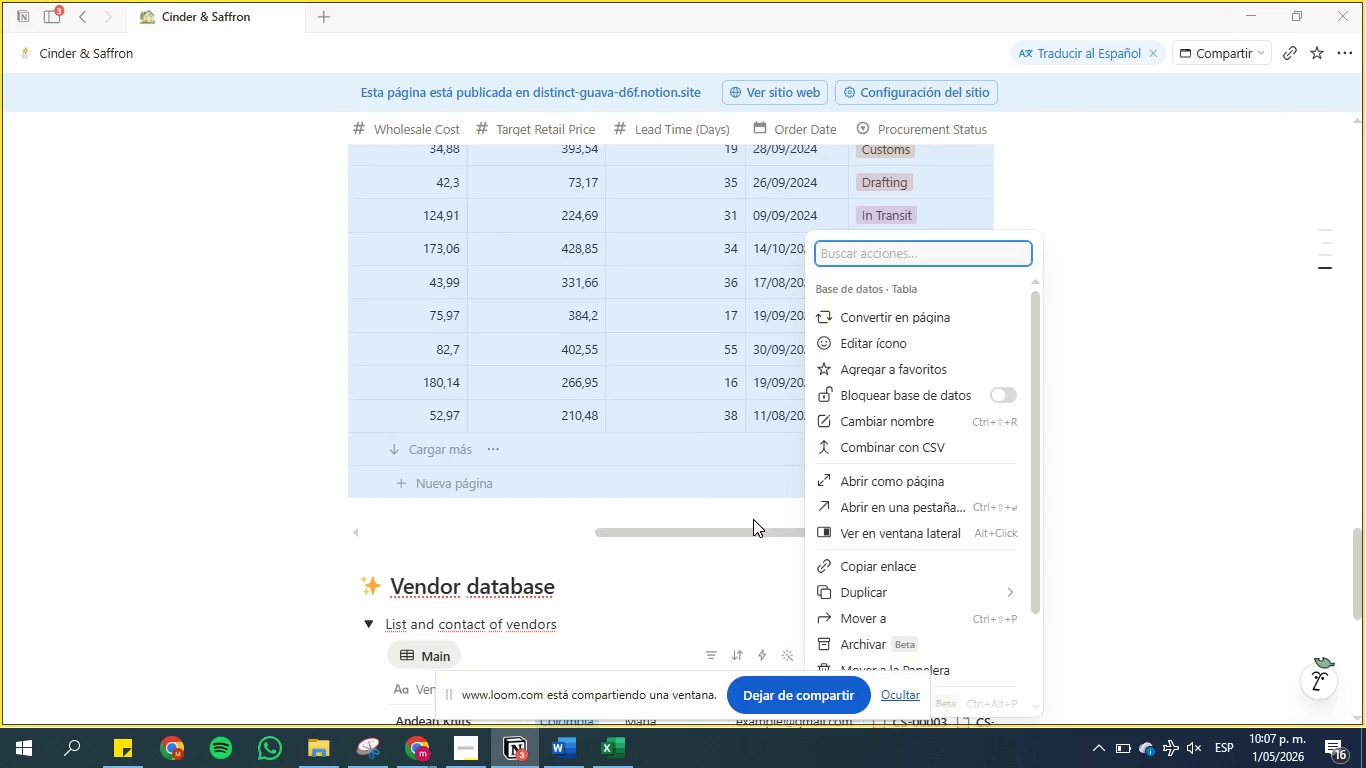 
left_click([753, 519])
 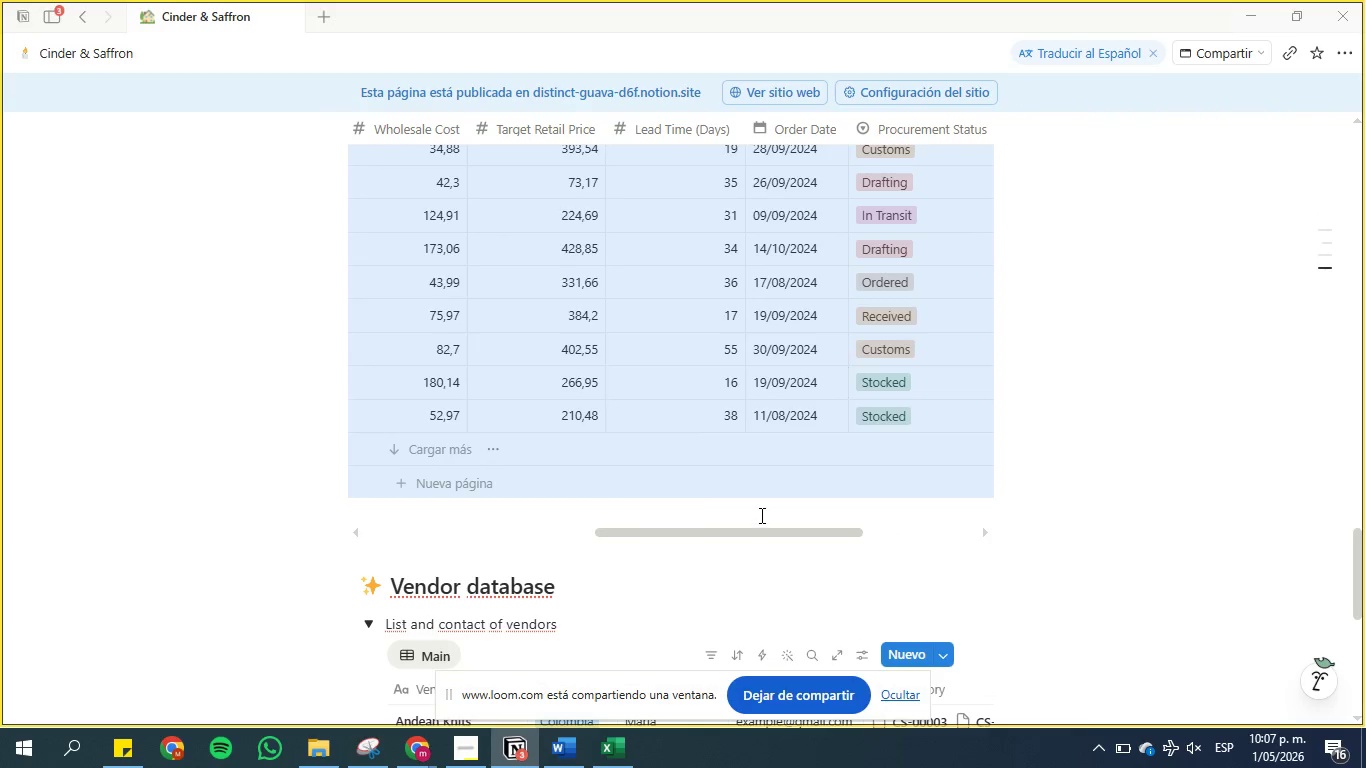 
left_click([753, 545])
 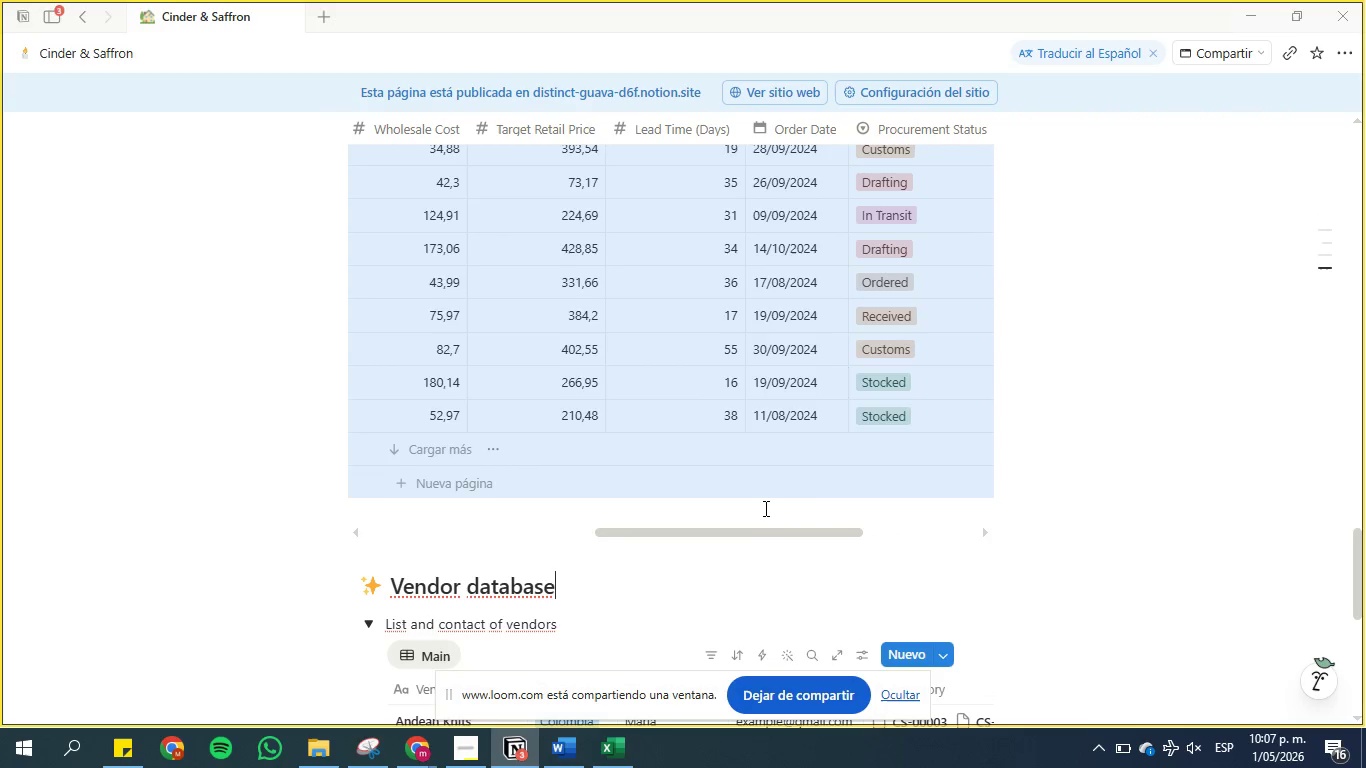 
left_click([764, 507])
 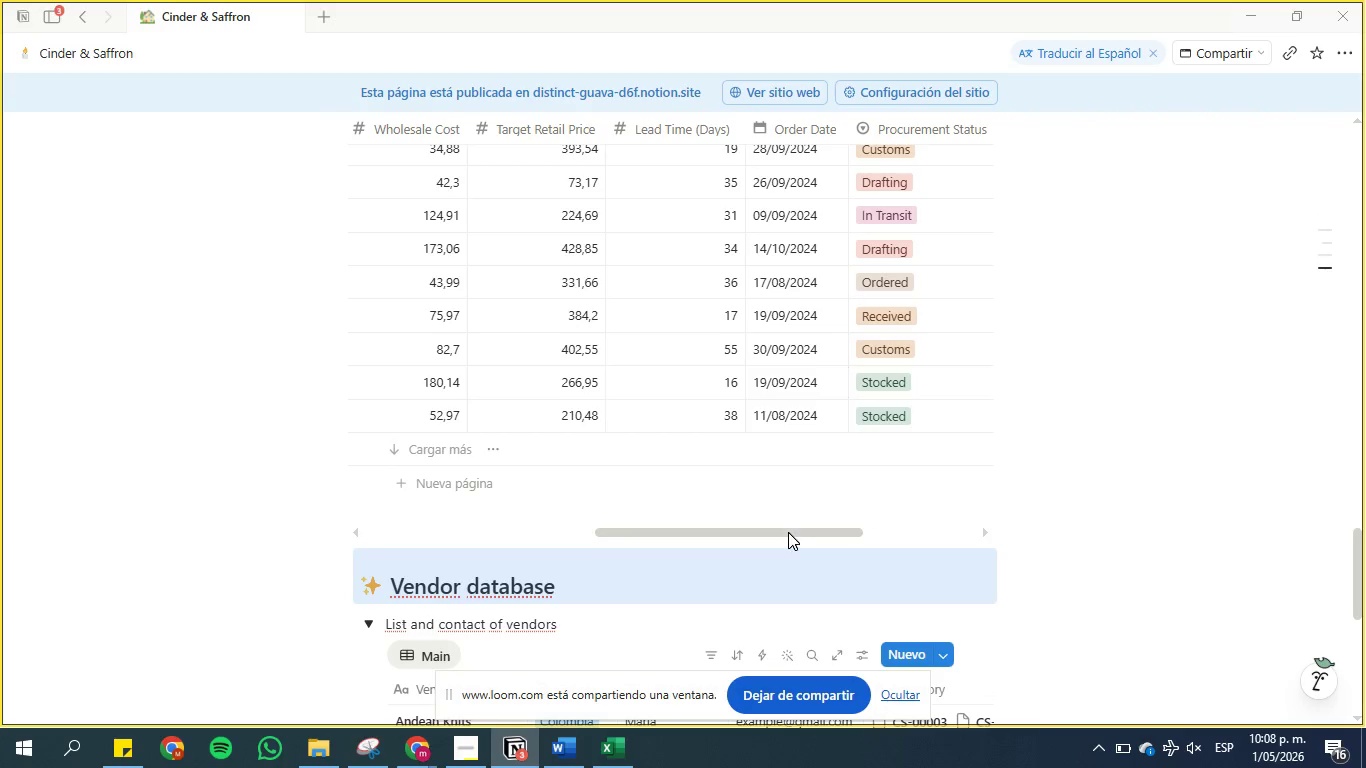 
left_click_drag(start_coordinate=[788, 532], to_coordinate=[946, 526])
 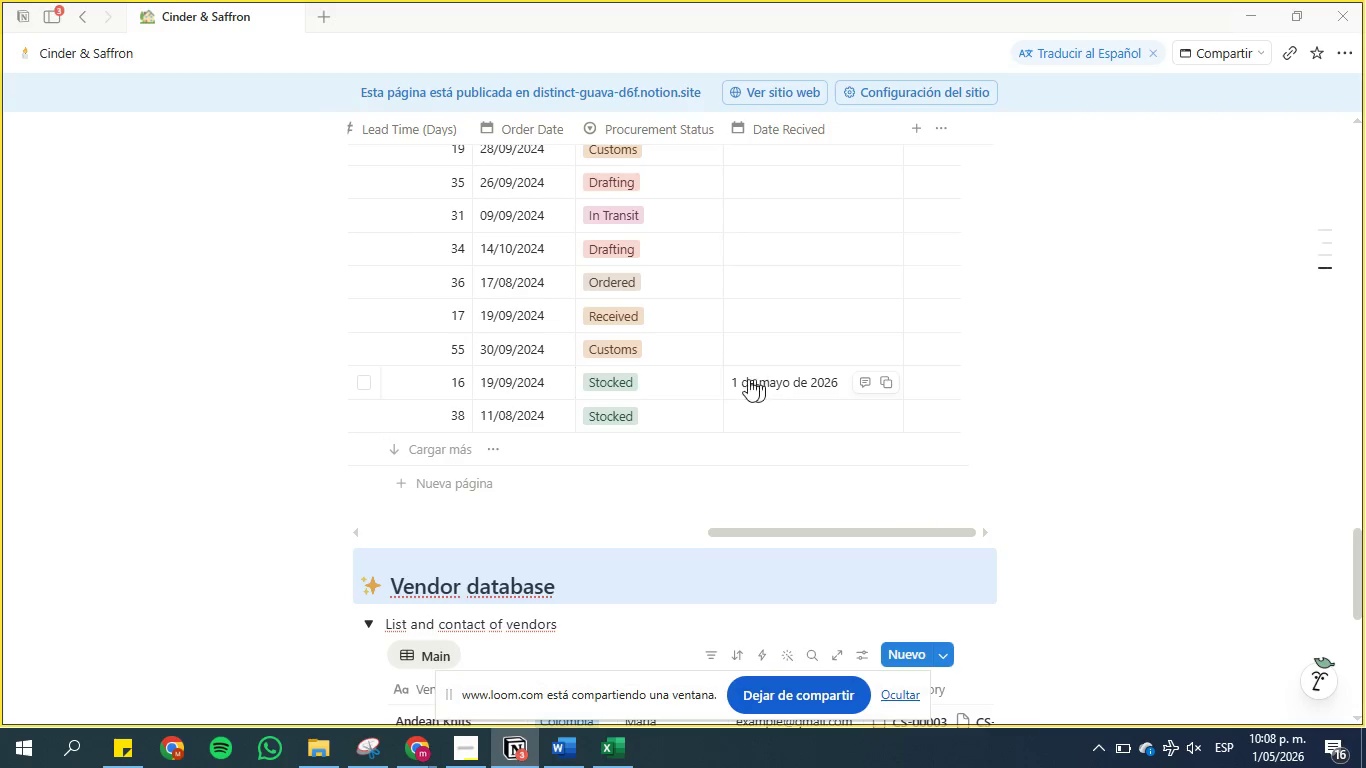 
left_click([616, 345])
 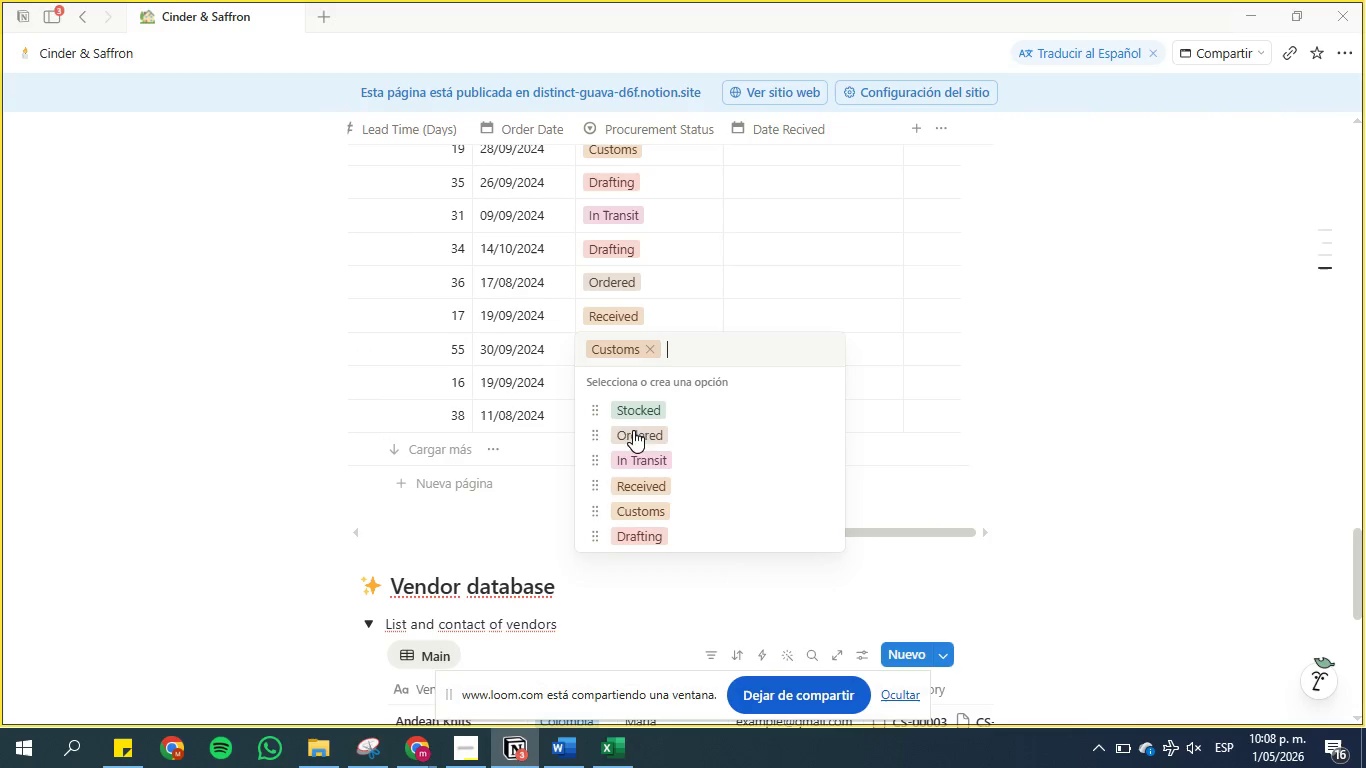 
left_click([633, 409])
 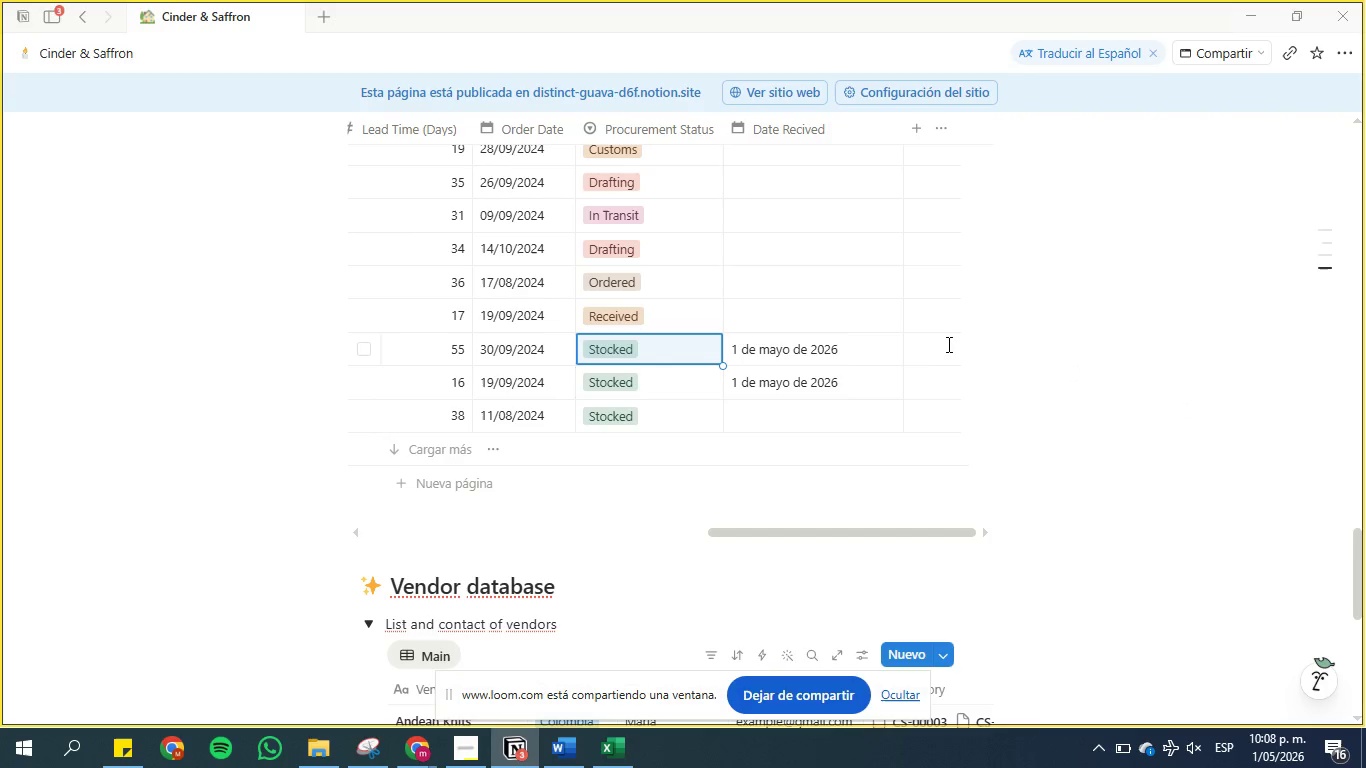 
wait(12.86)
 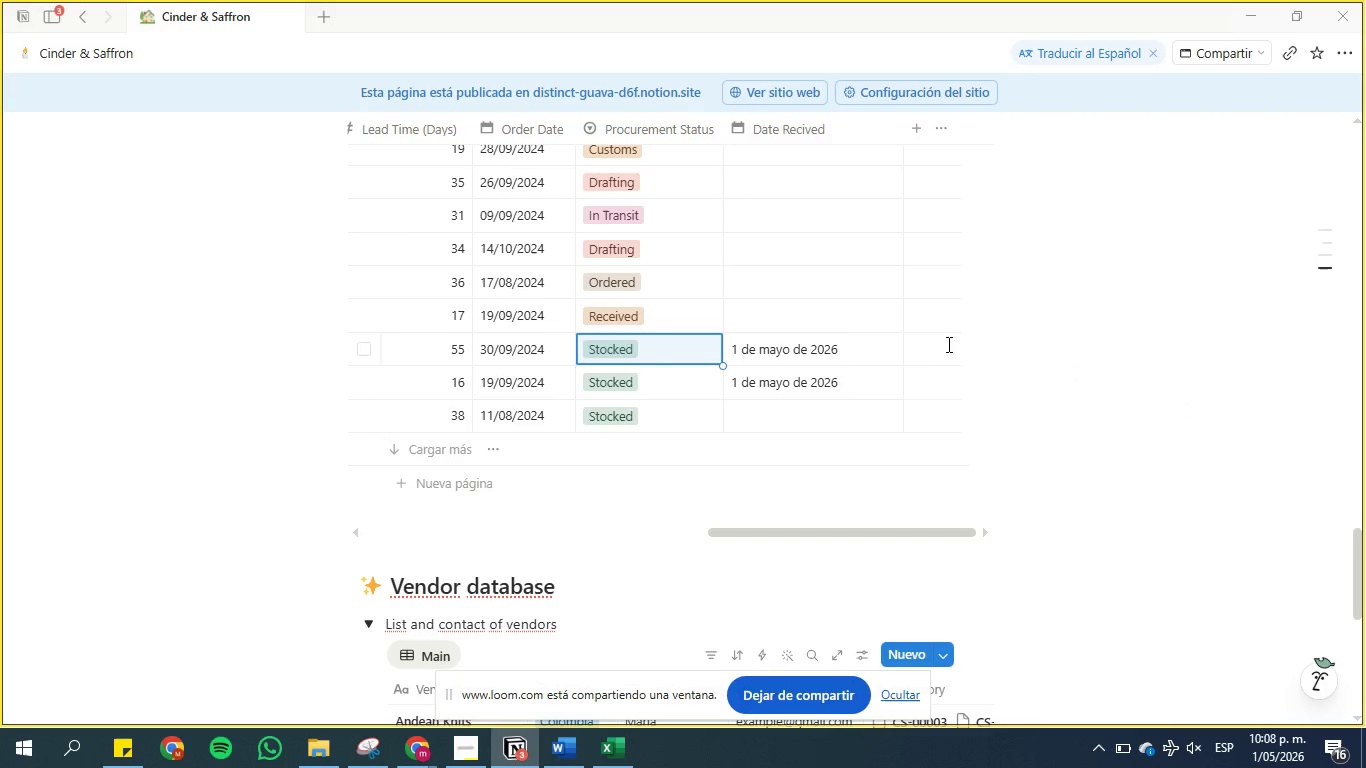 
left_click([426, 747])
 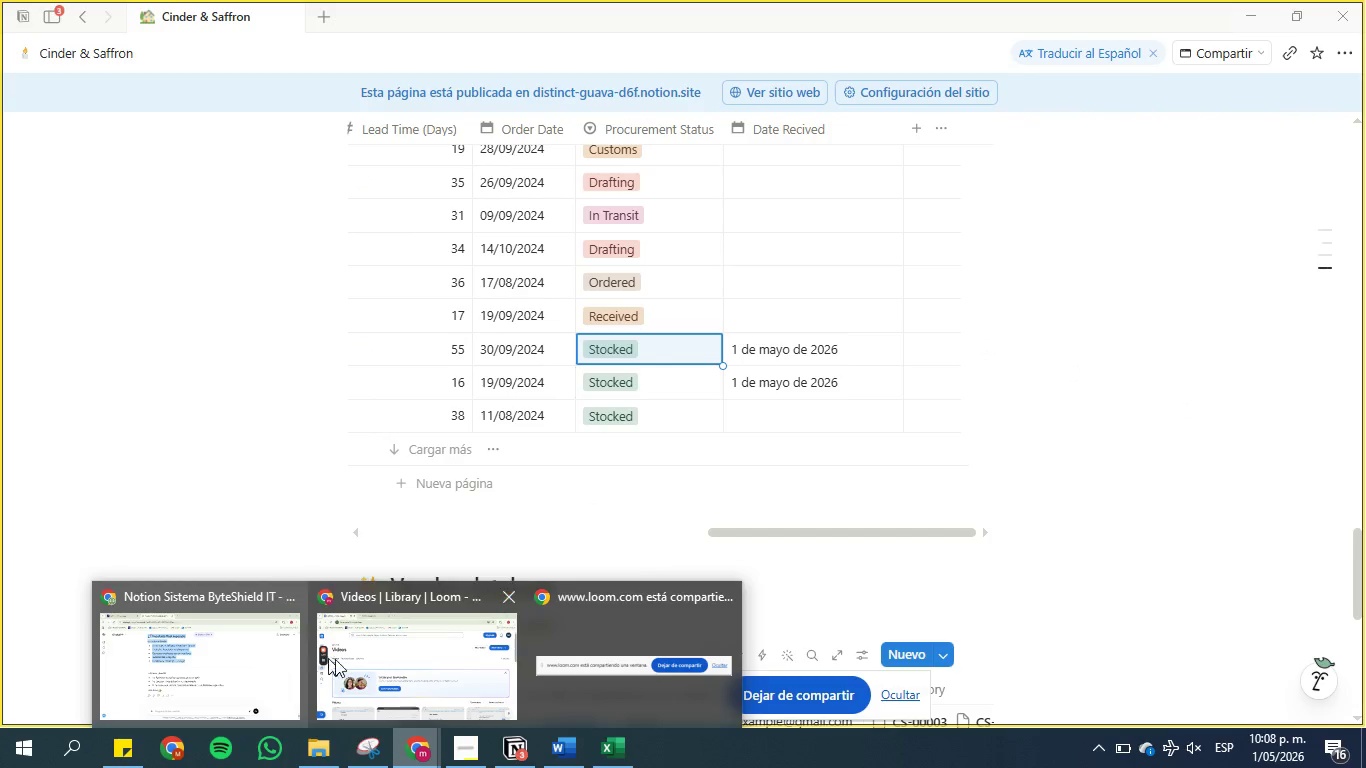 
left_click([415, 664])
 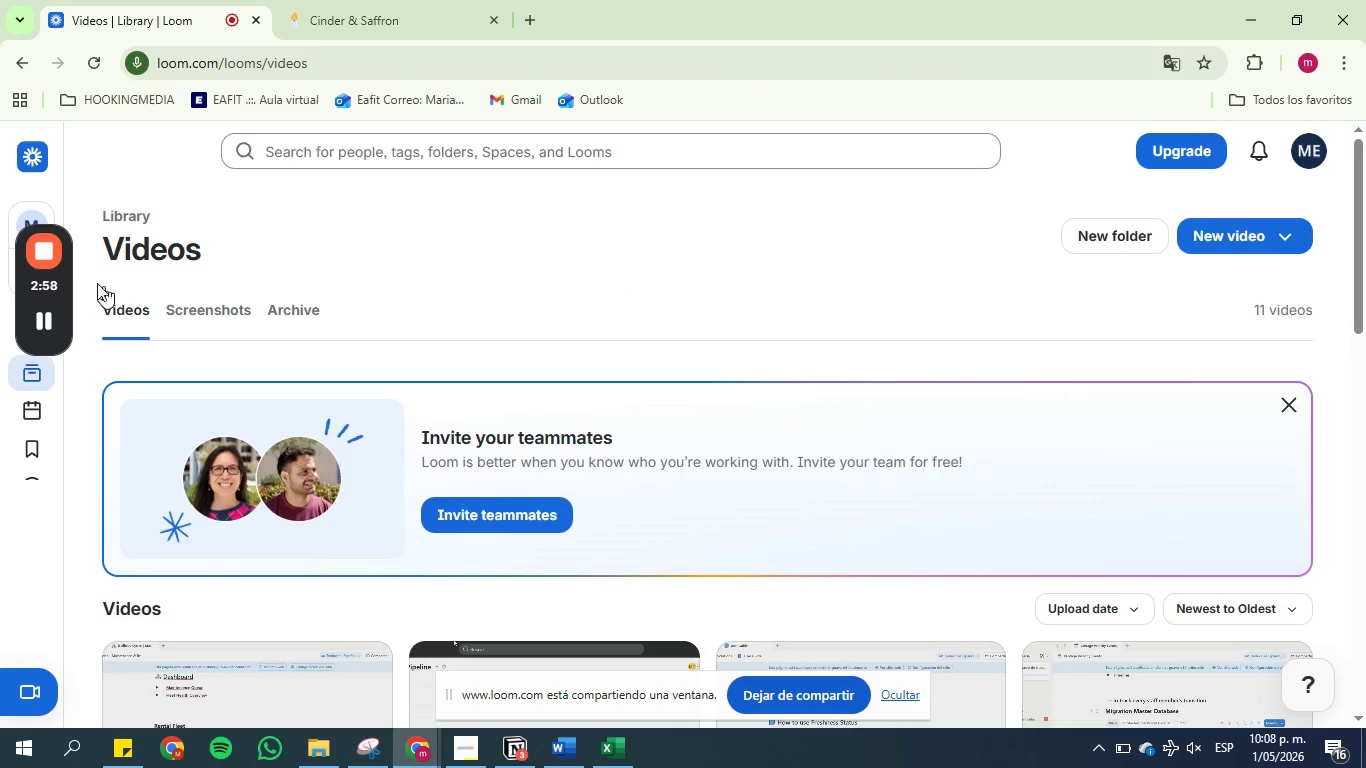 
left_click([41, 236])
 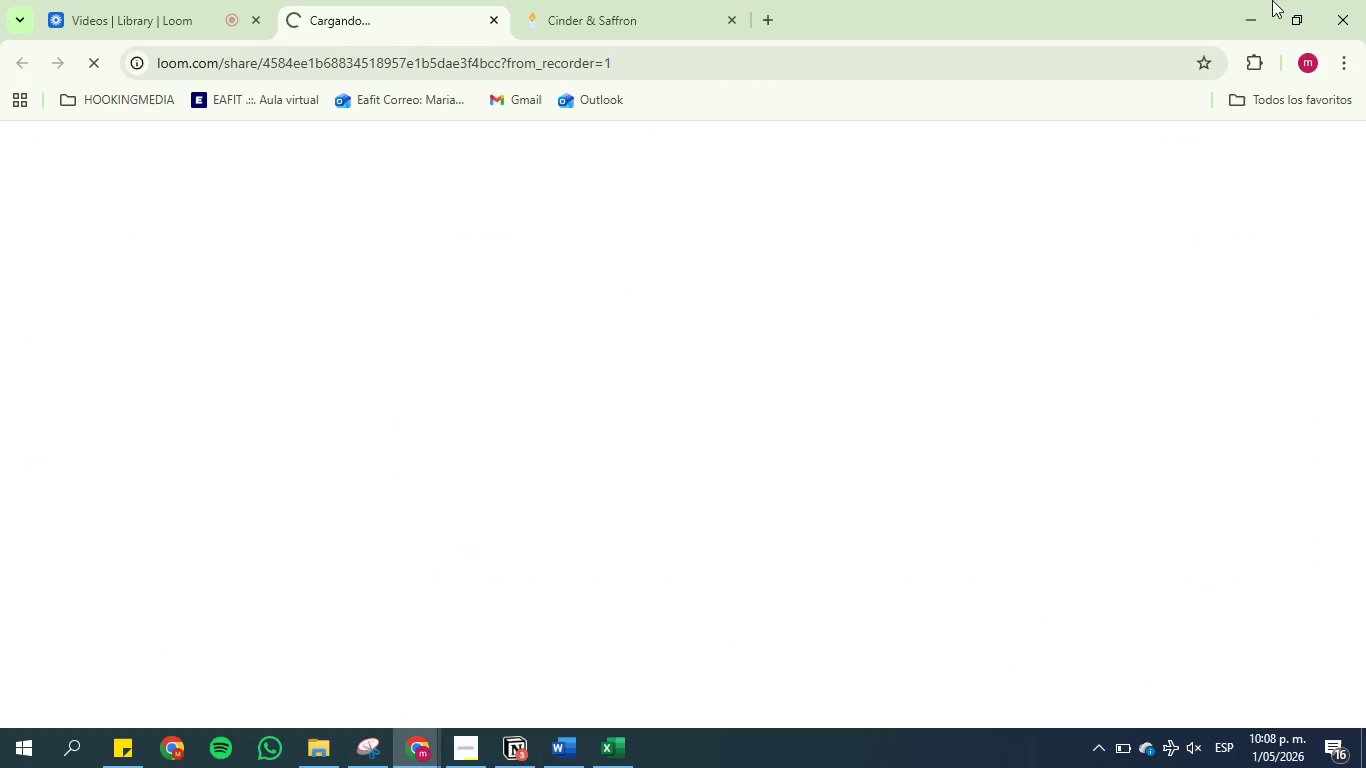 
left_click([1248, 2])
 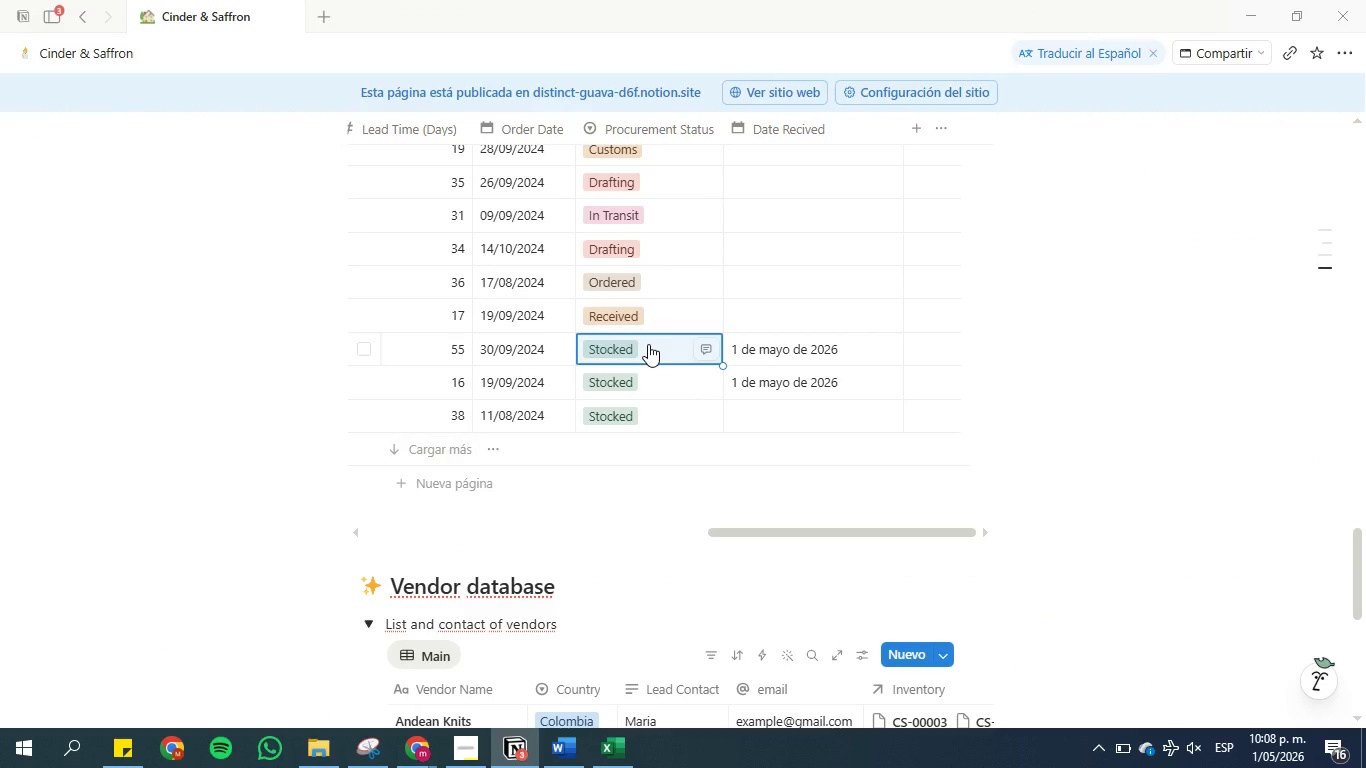 
key(Control+Z)
 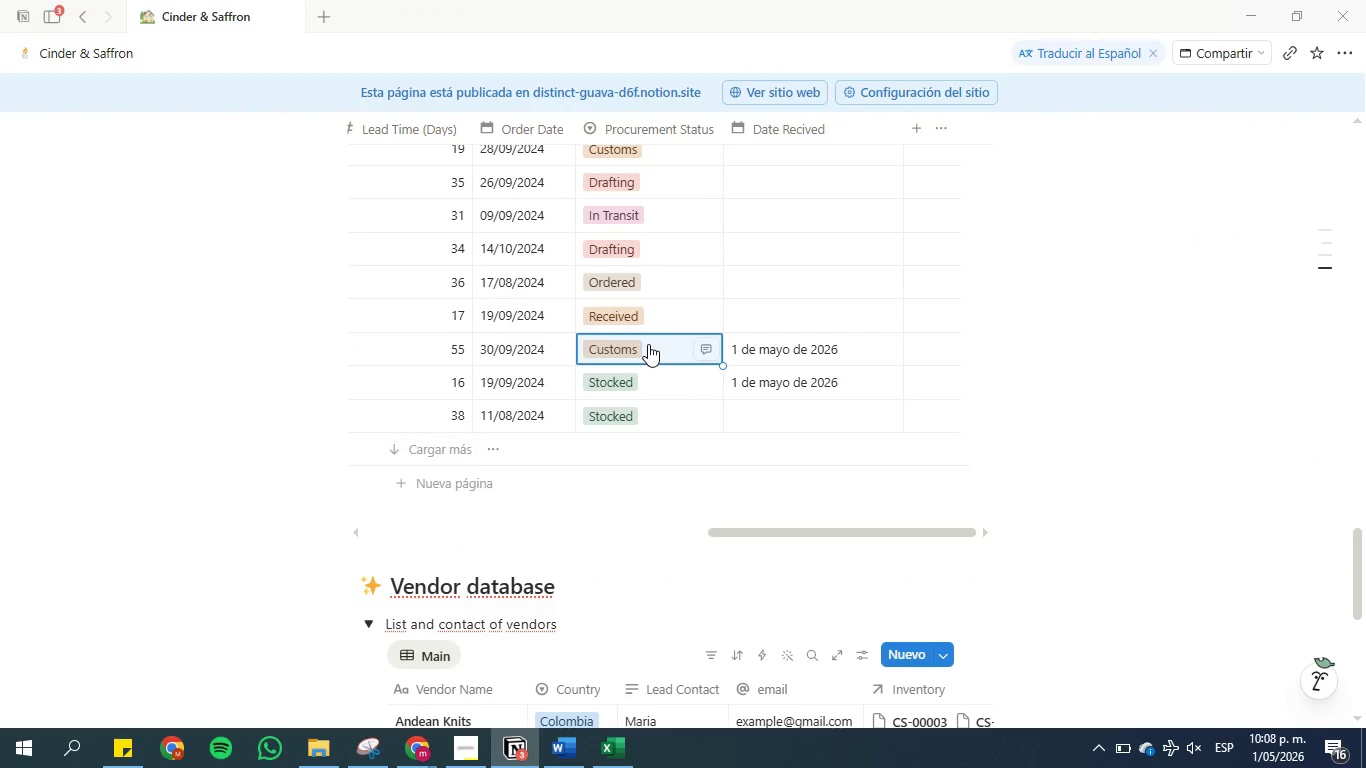 
key(Control+Z)
 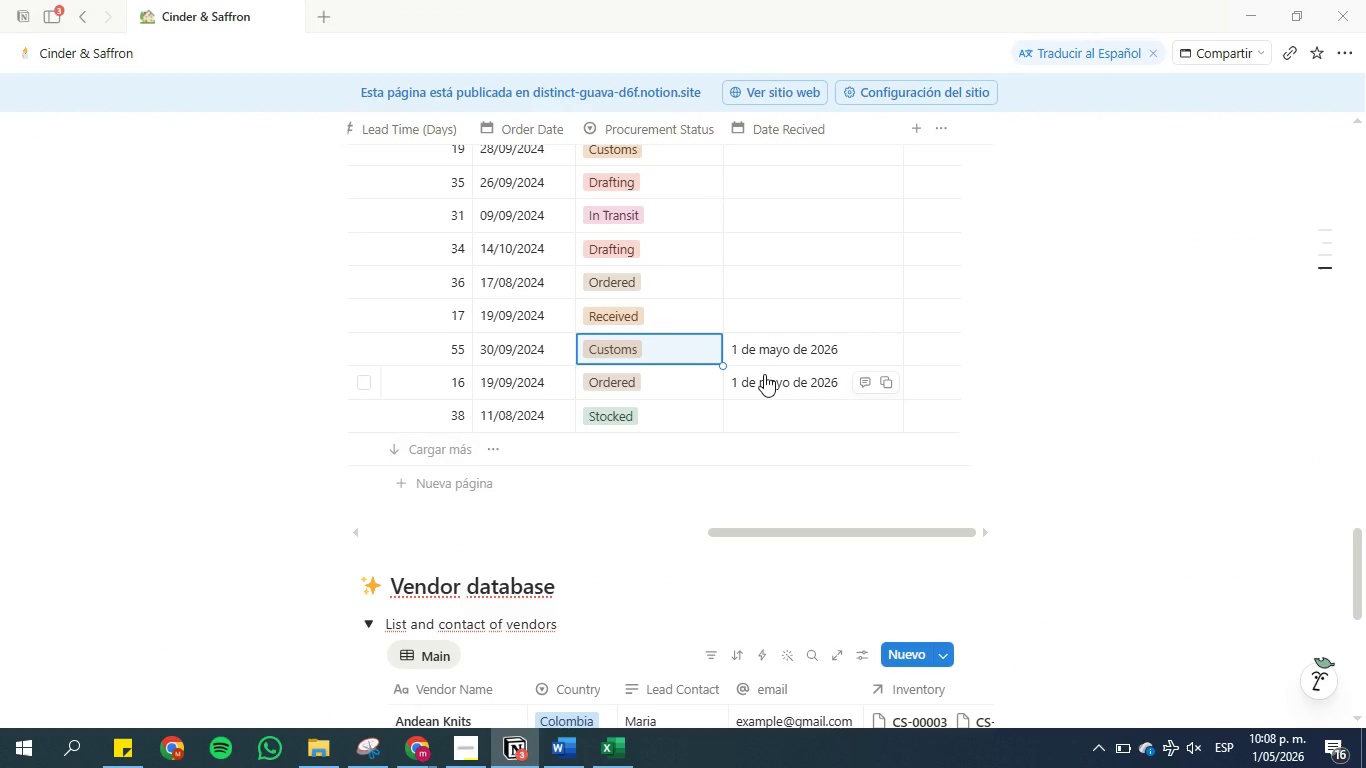 
left_click([764, 374])
 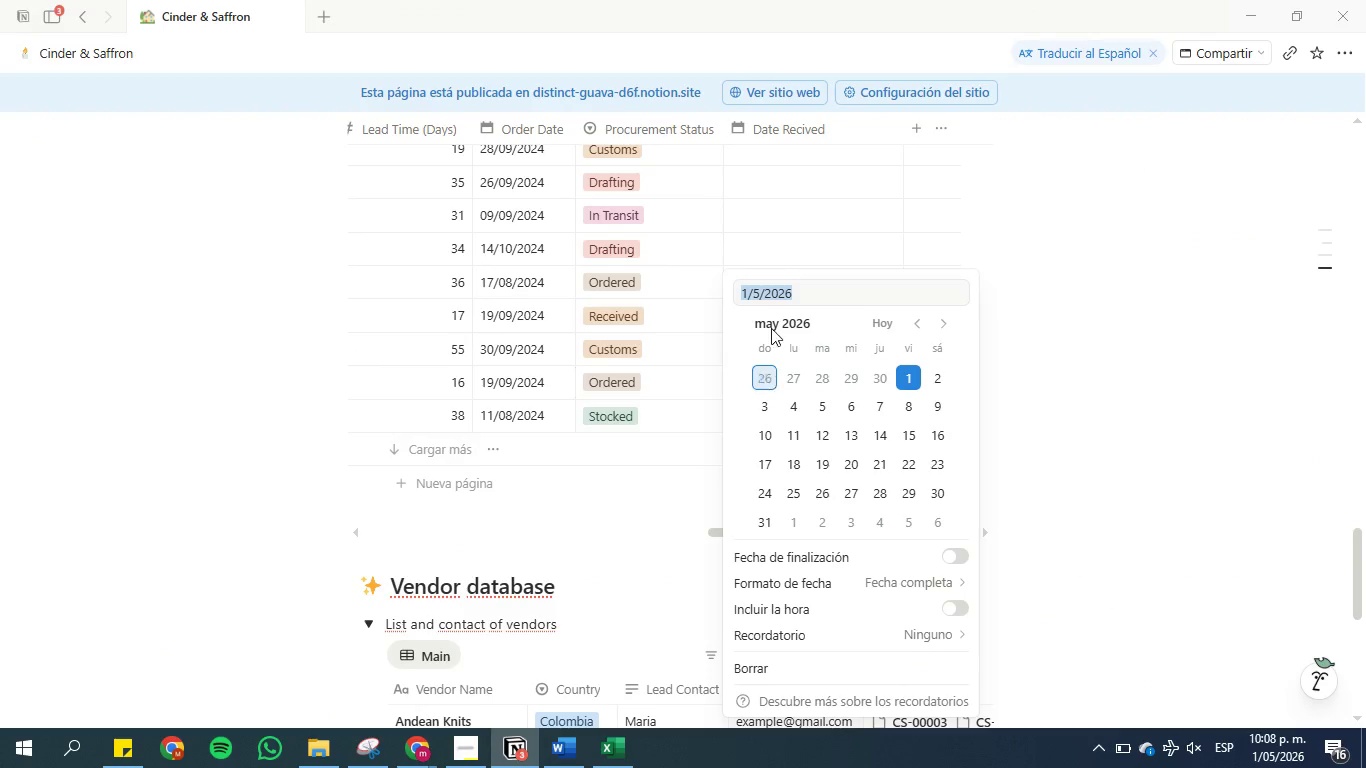 
left_click([819, 206])
 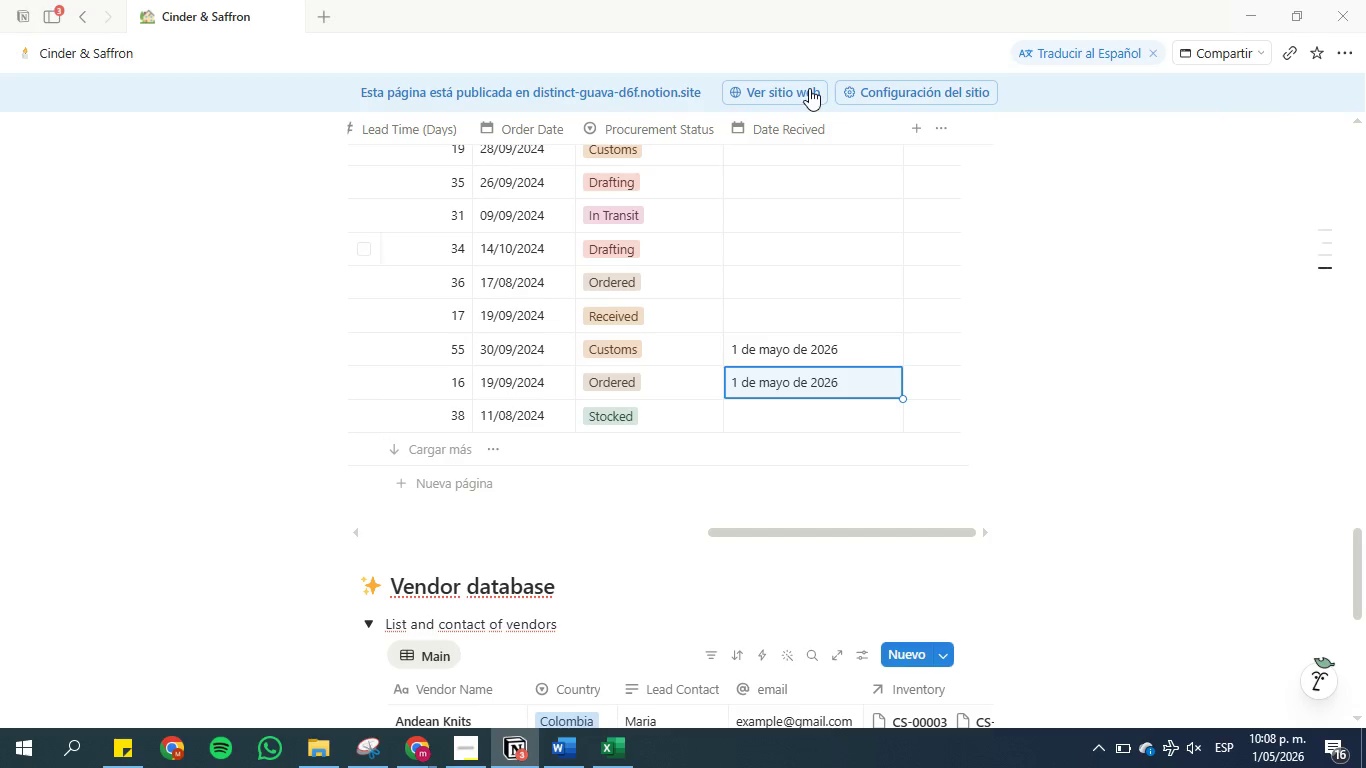 
left_click([797, 126])
 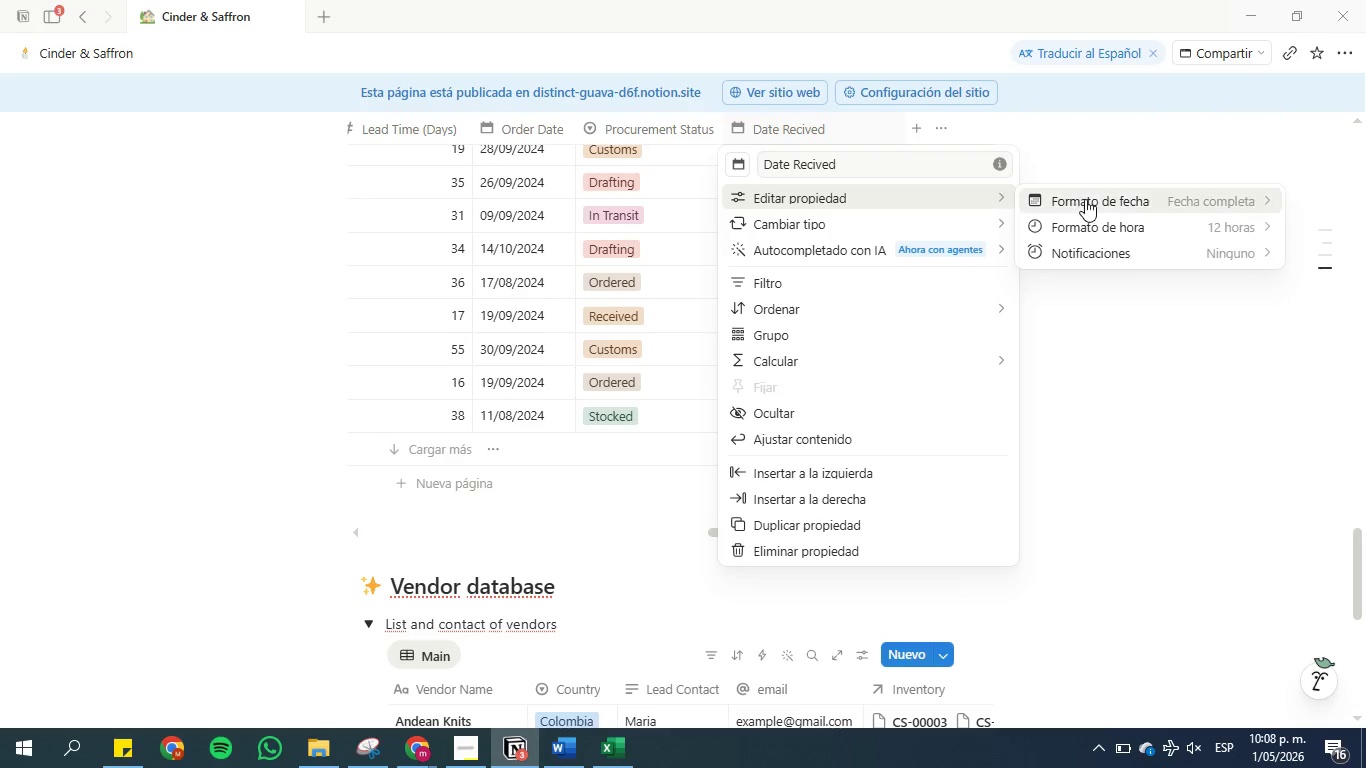 
left_click([1090, 199])
 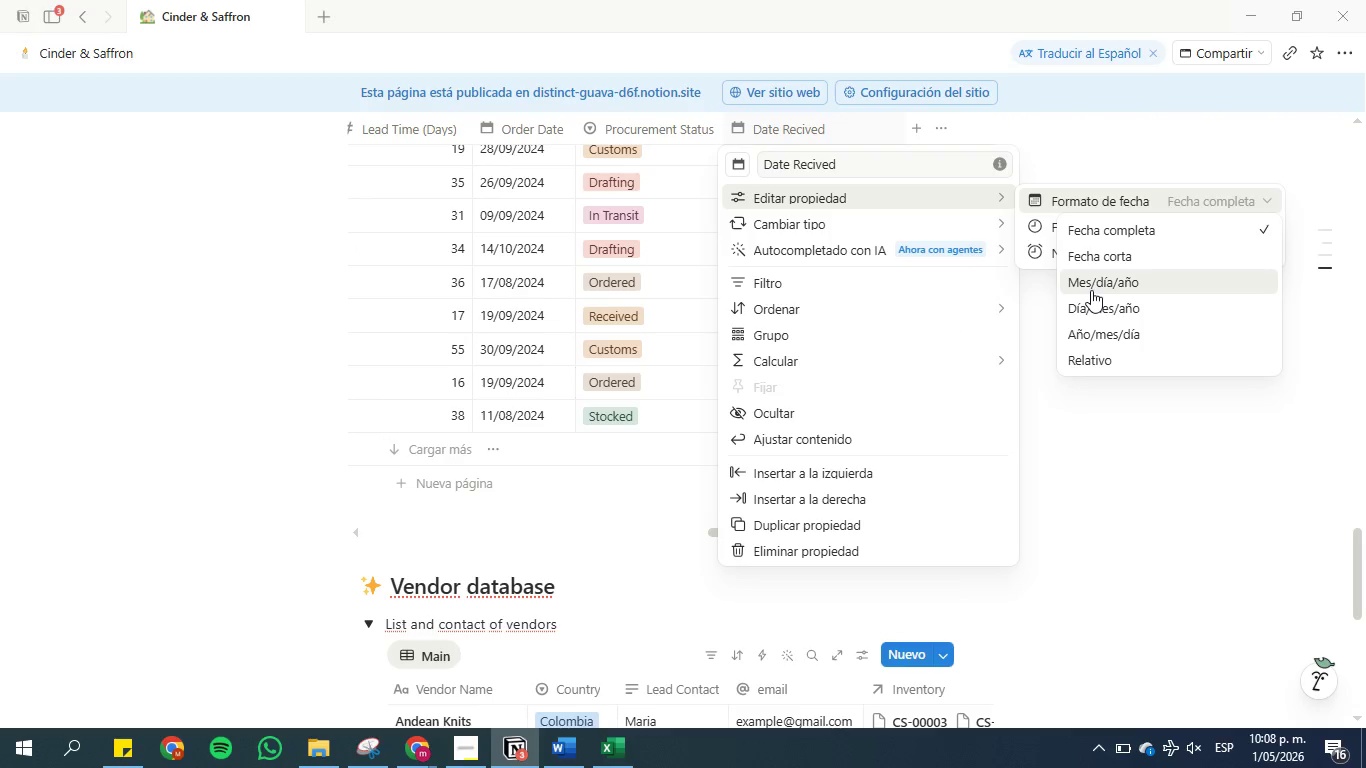 
left_click([1101, 303])
 